 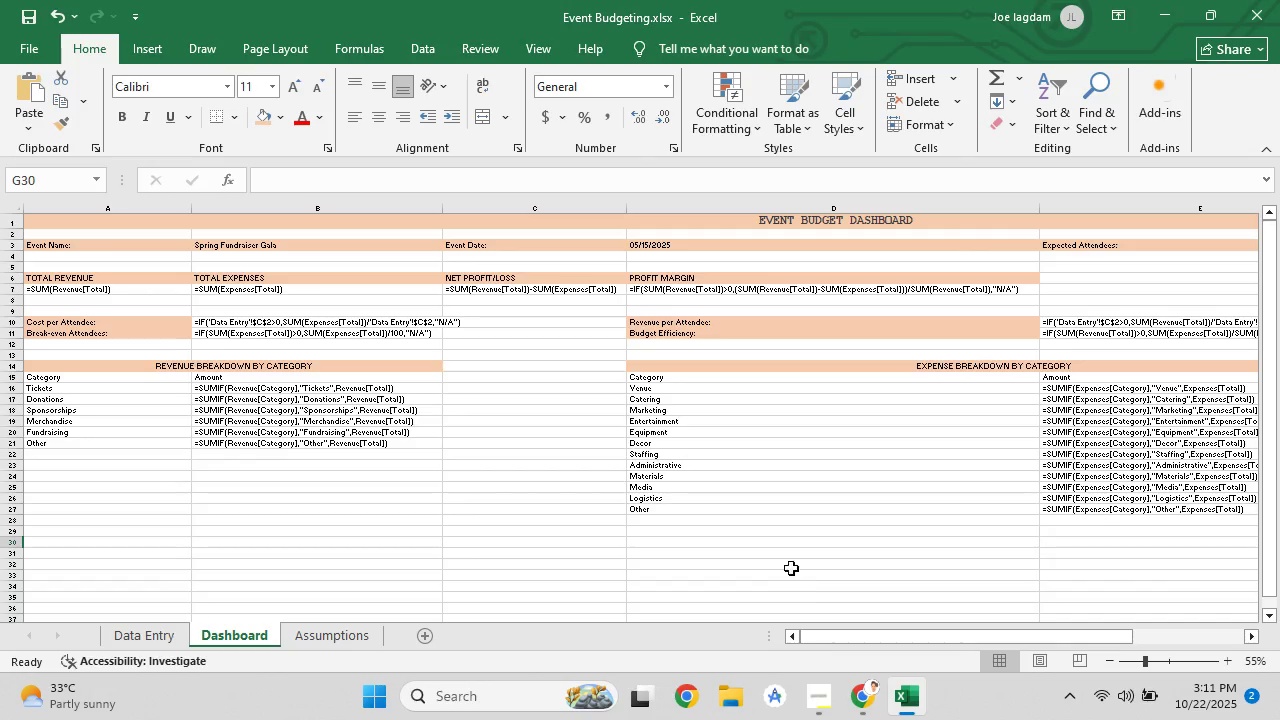 
left_click([858, 701])
 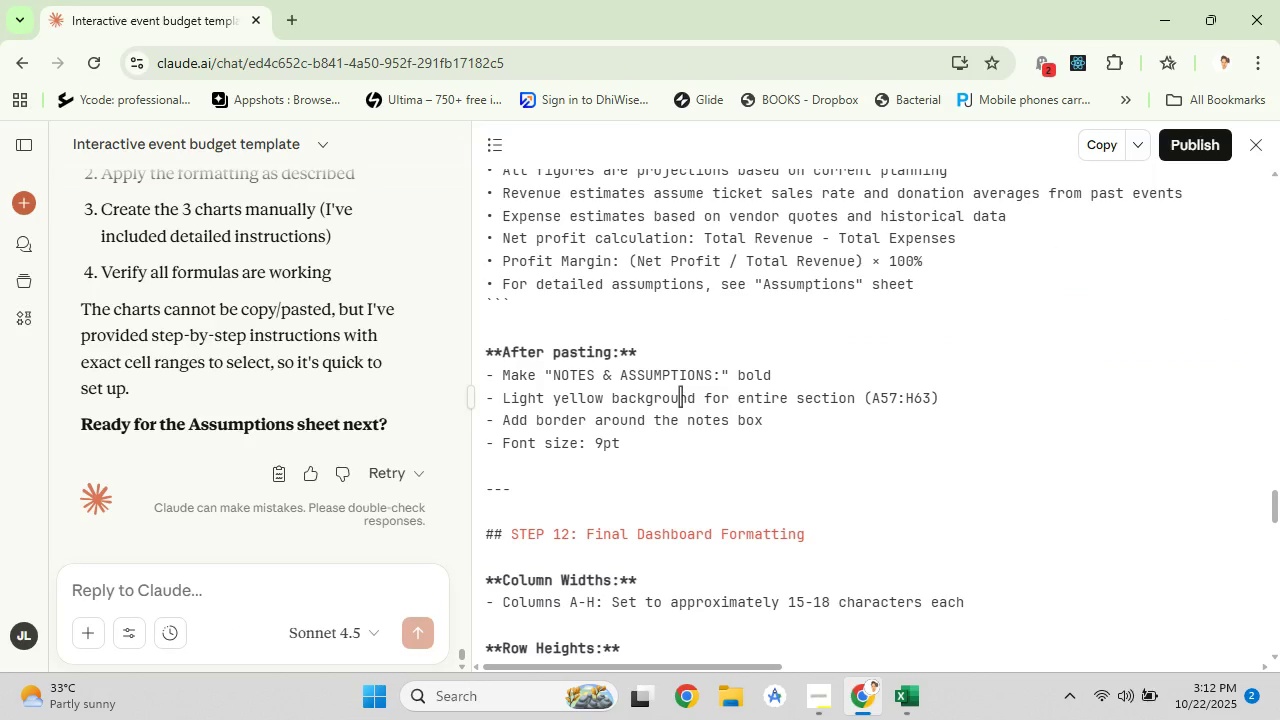 
scroll: coordinate [681, 442], scroll_direction: up, amount: 2.0
 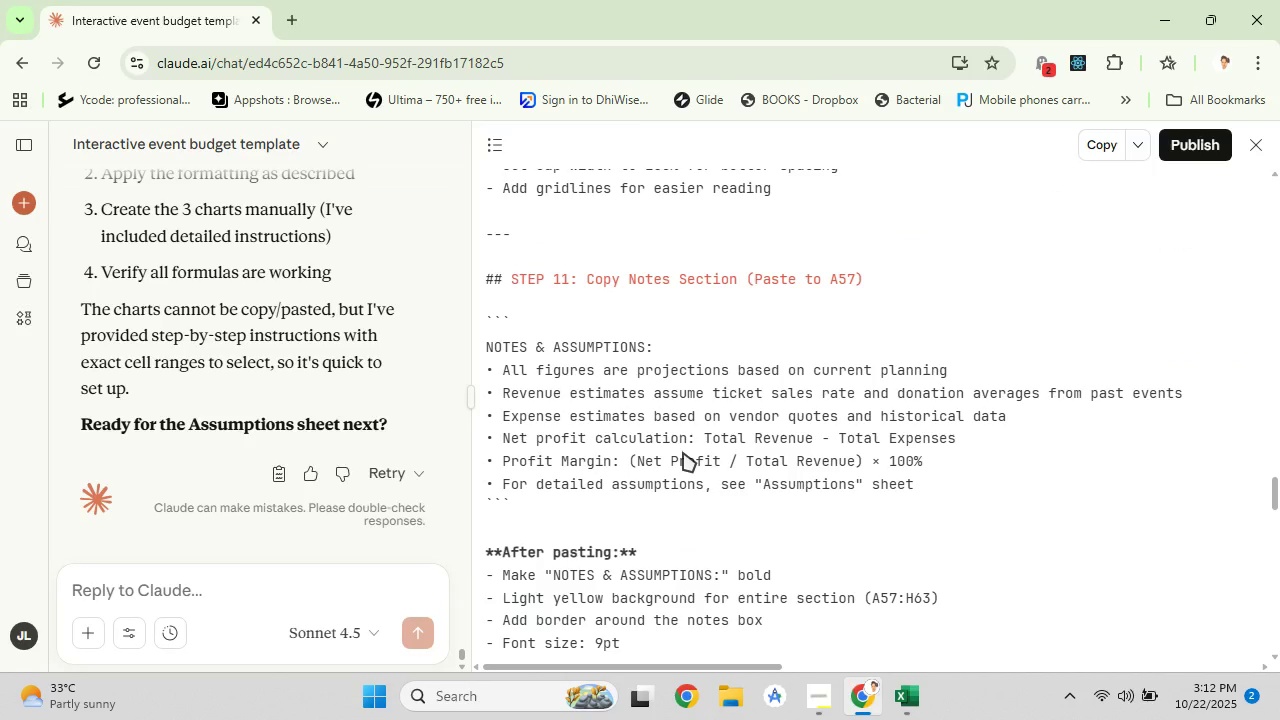 
wait(7.8)
 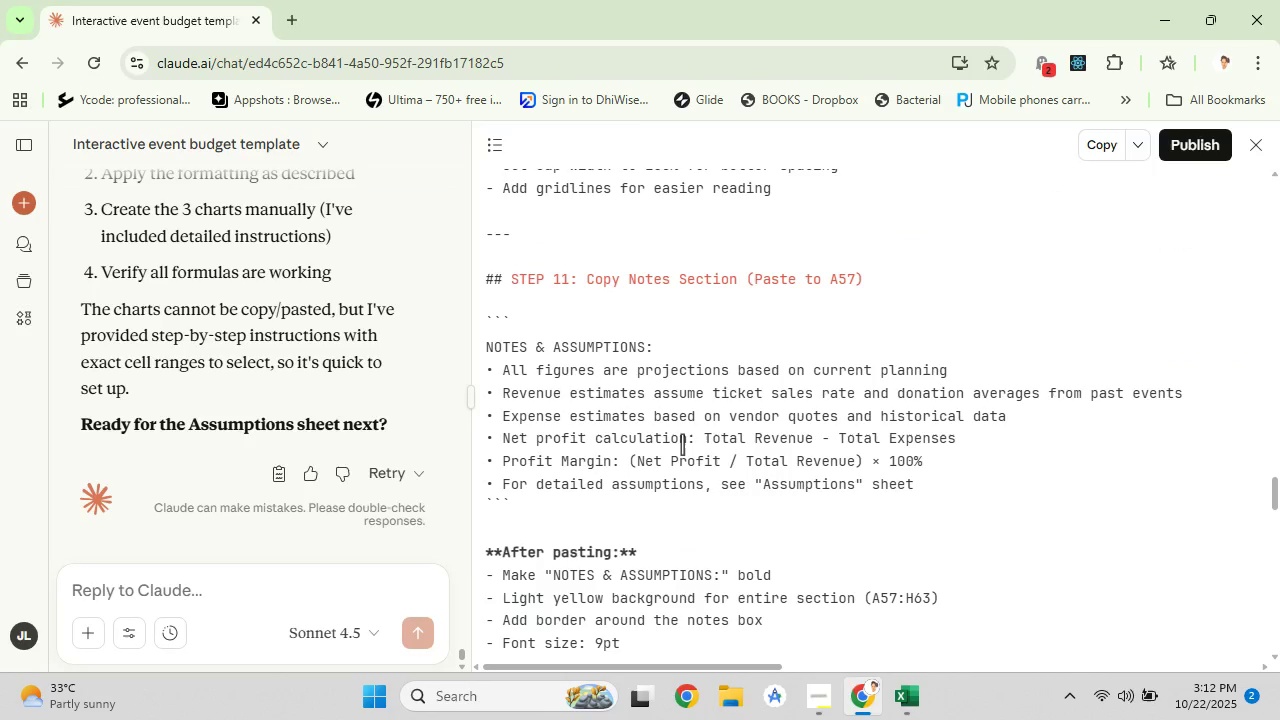 
scroll: coordinate [684, 419], scroll_direction: down, amount: 10.0
 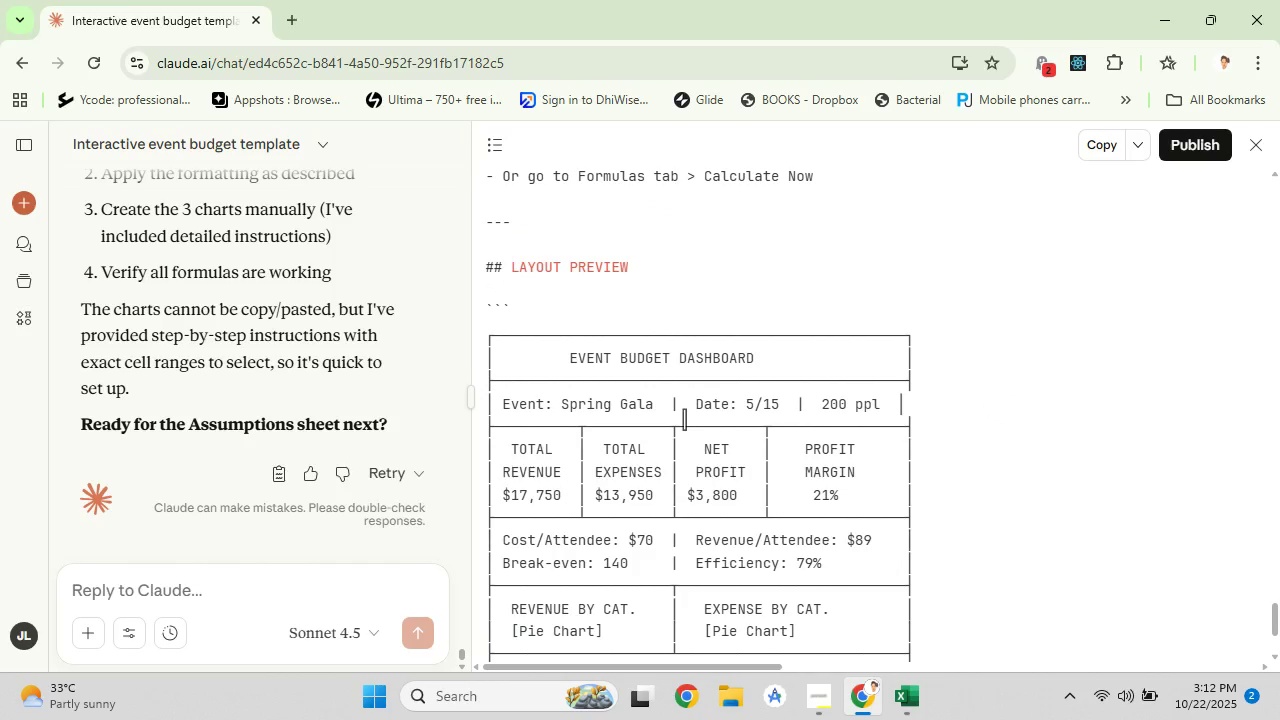 
scroll: coordinate [686, 417], scroll_direction: up, amount: 20.0
 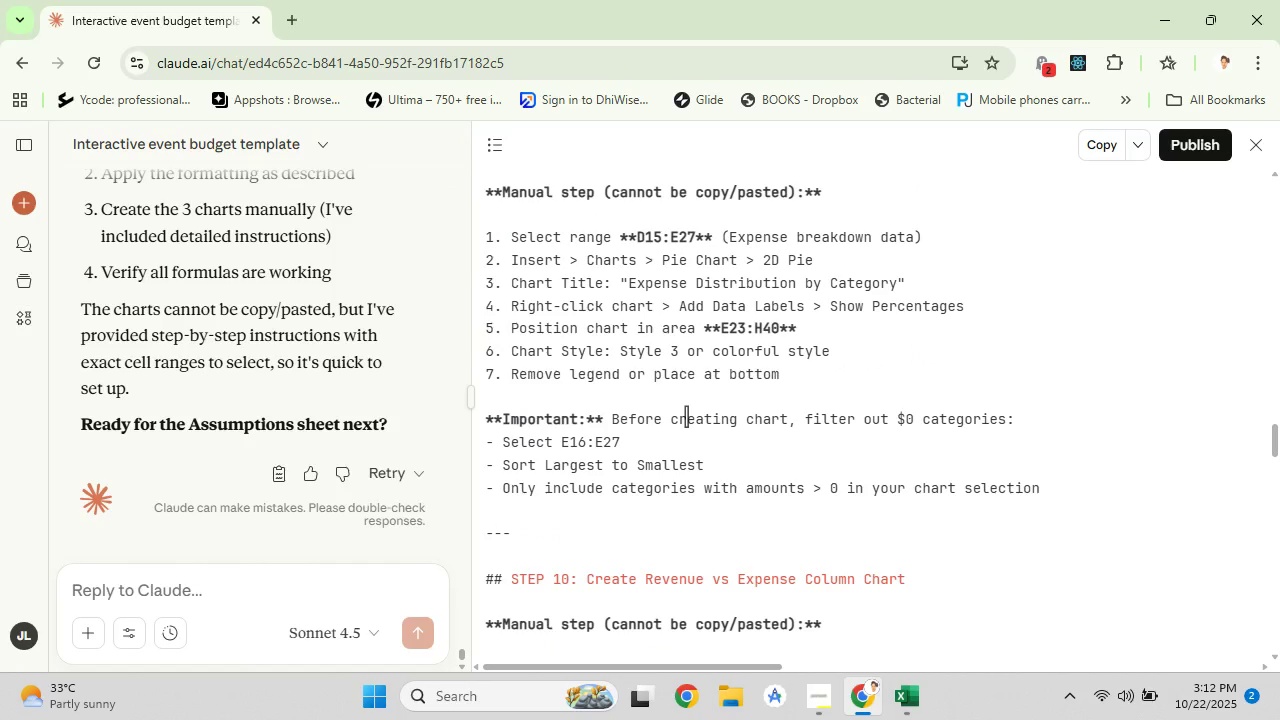 
scroll: coordinate [686, 418], scroll_direction: down, amount: 11.0
 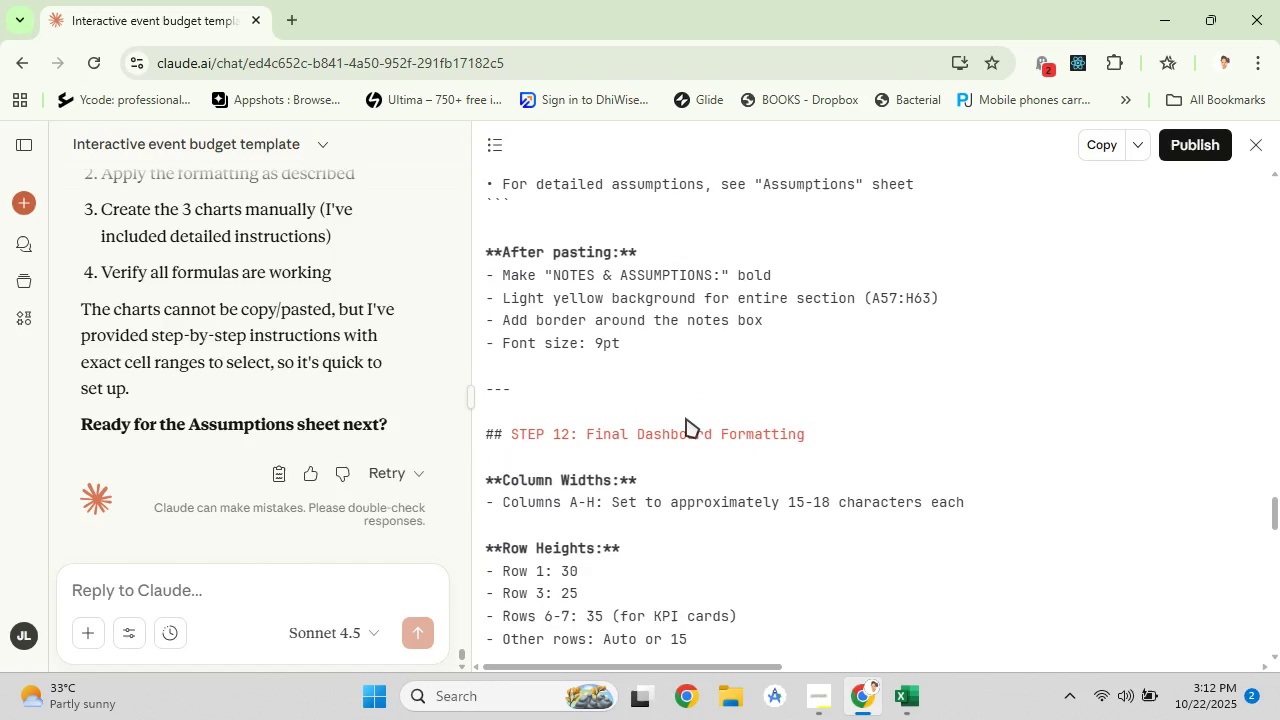 
wait(5.59)
 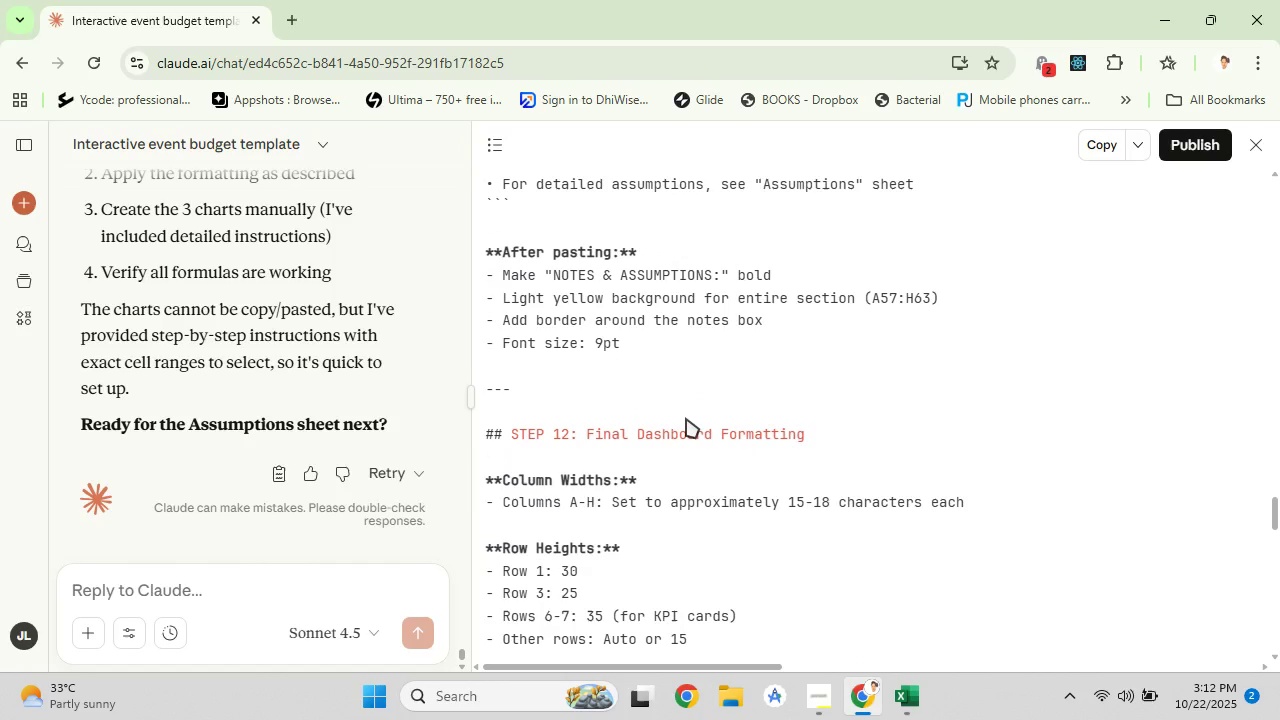 
scroll: coordinate [688, 417], scroll_direction: down, amount: 10.0
 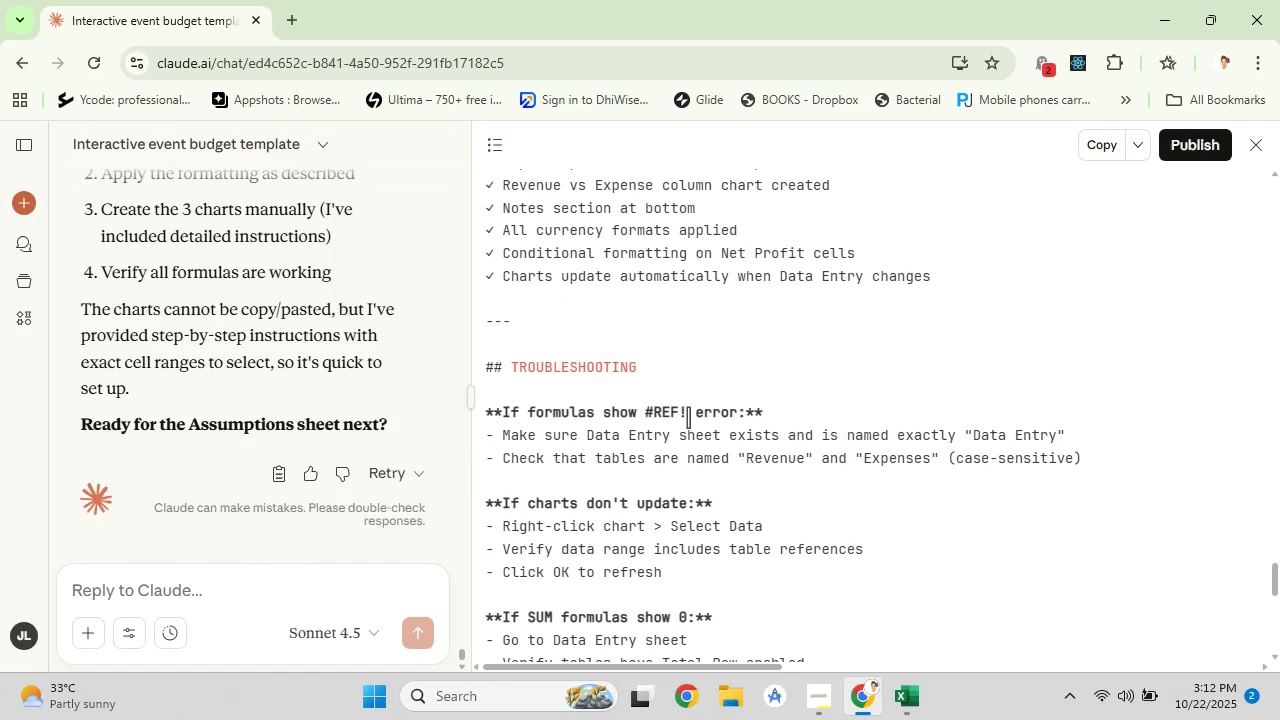 
scroll: coordinate [688, 417], scroll_direction: up, amount: 4.0
 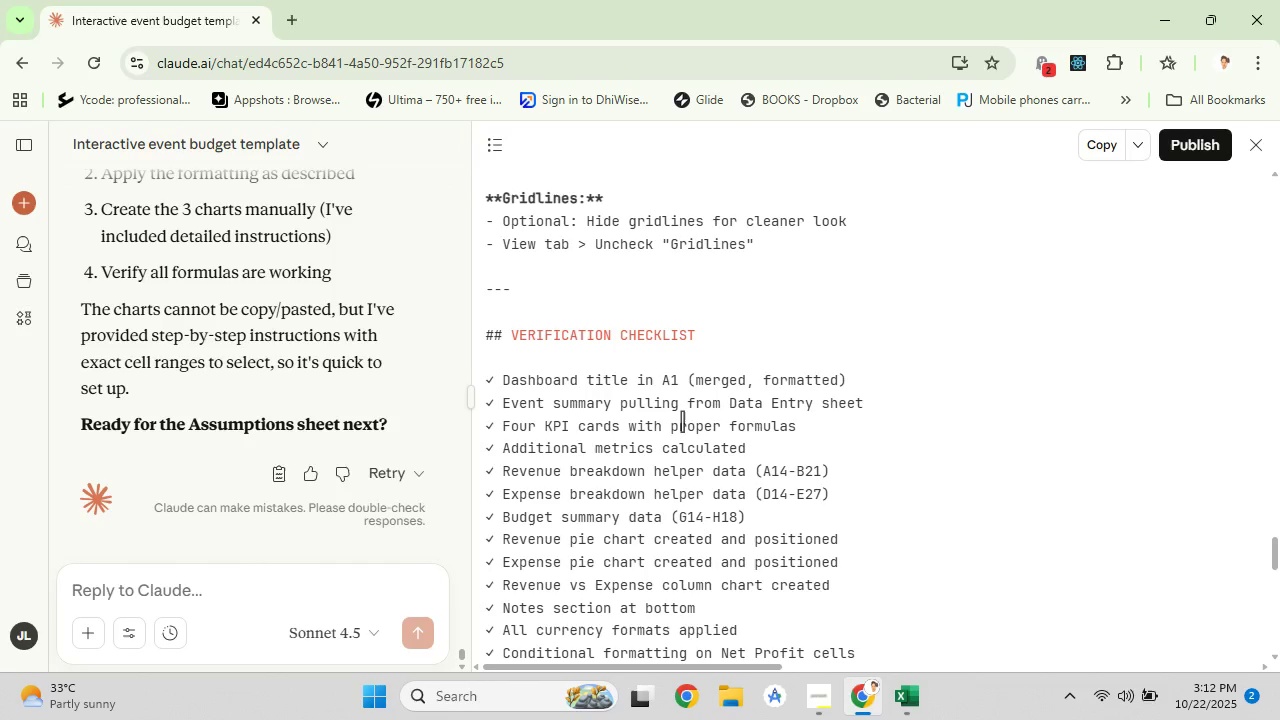 
wait(7.01)
 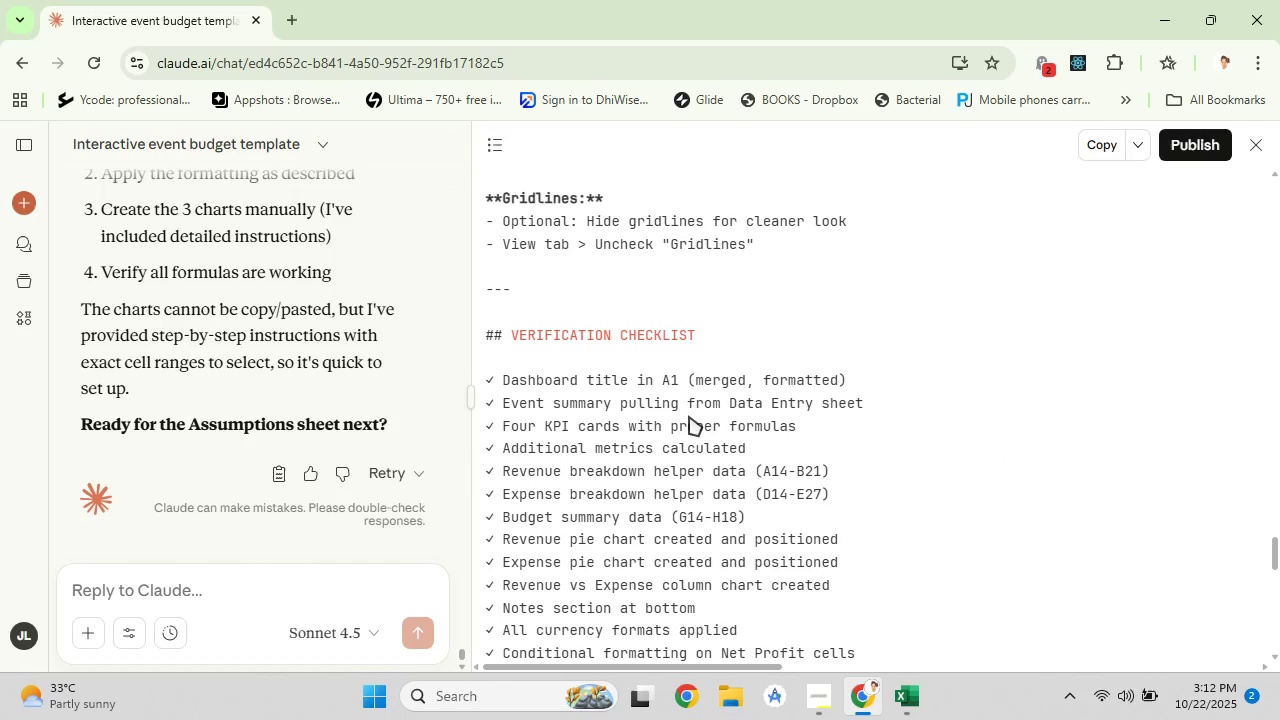 
scroll: coordinate [682, 416], scroll_direction: down, amount: 10.0
 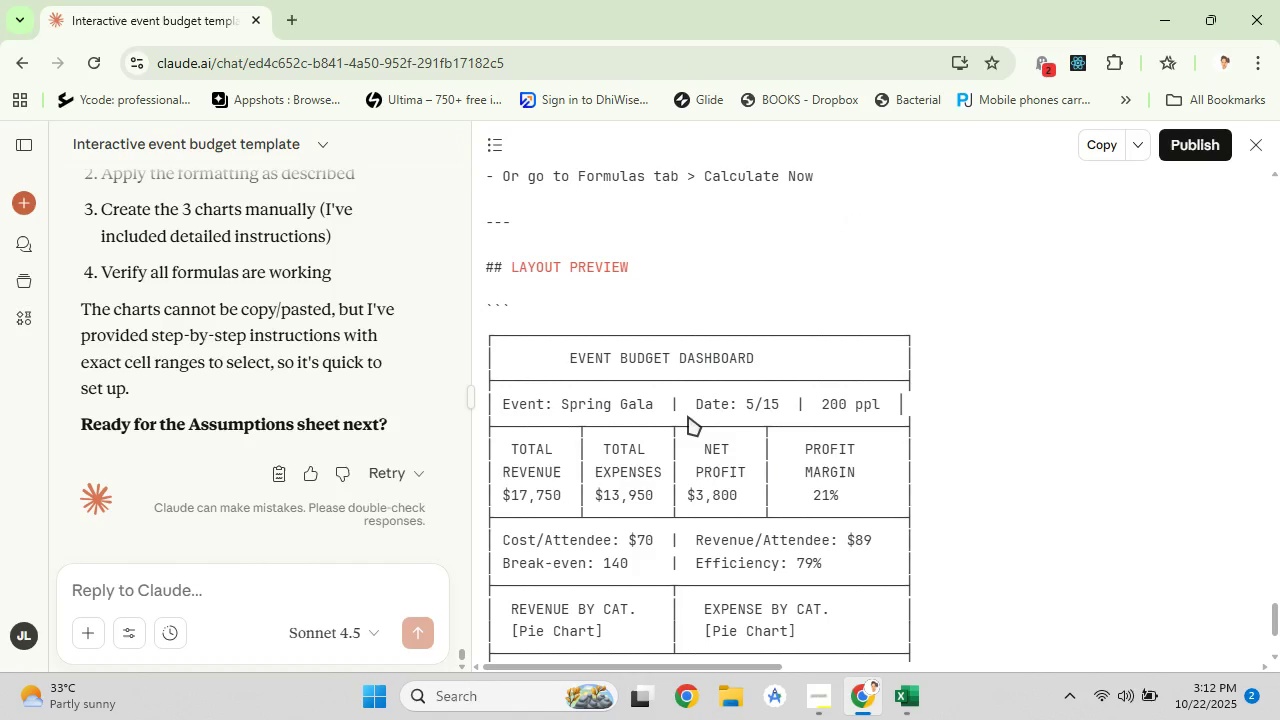 
scroll: coordinate [698, 277], scroll_direction: up, amount: 17.0
 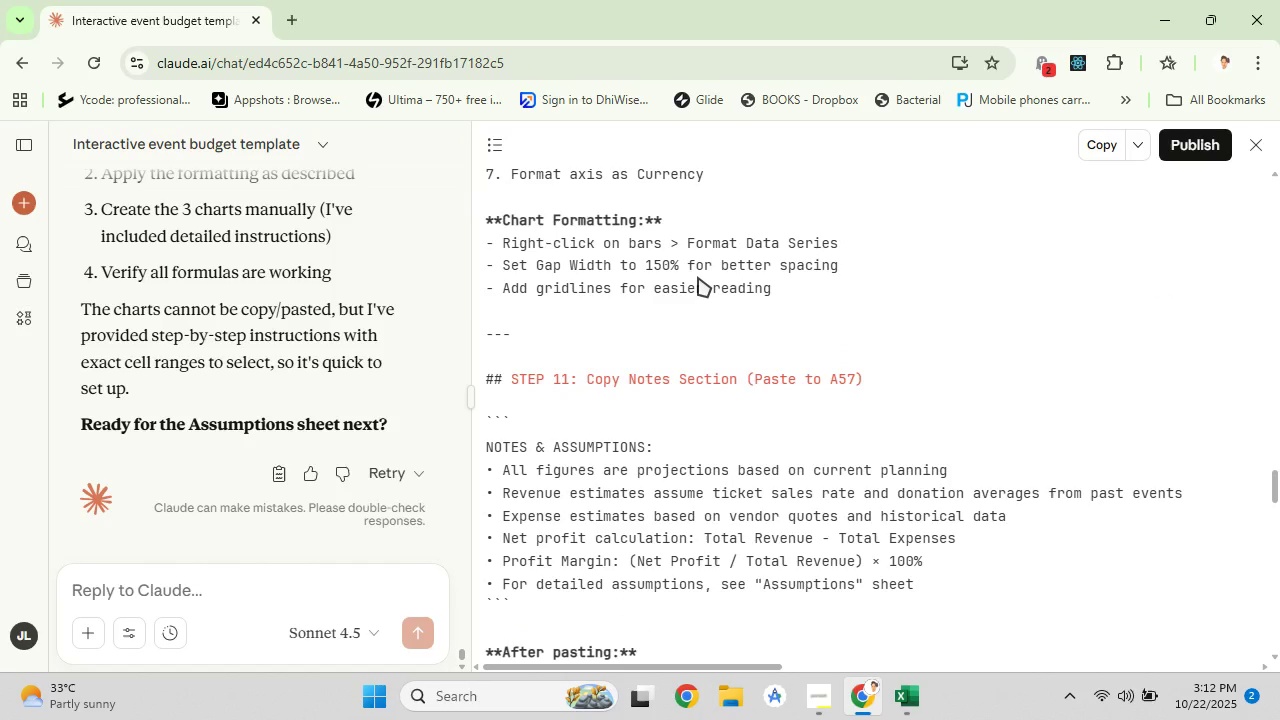 
scroll: coordinate [698, 277], scroll_direction: down, amount: 2.0
 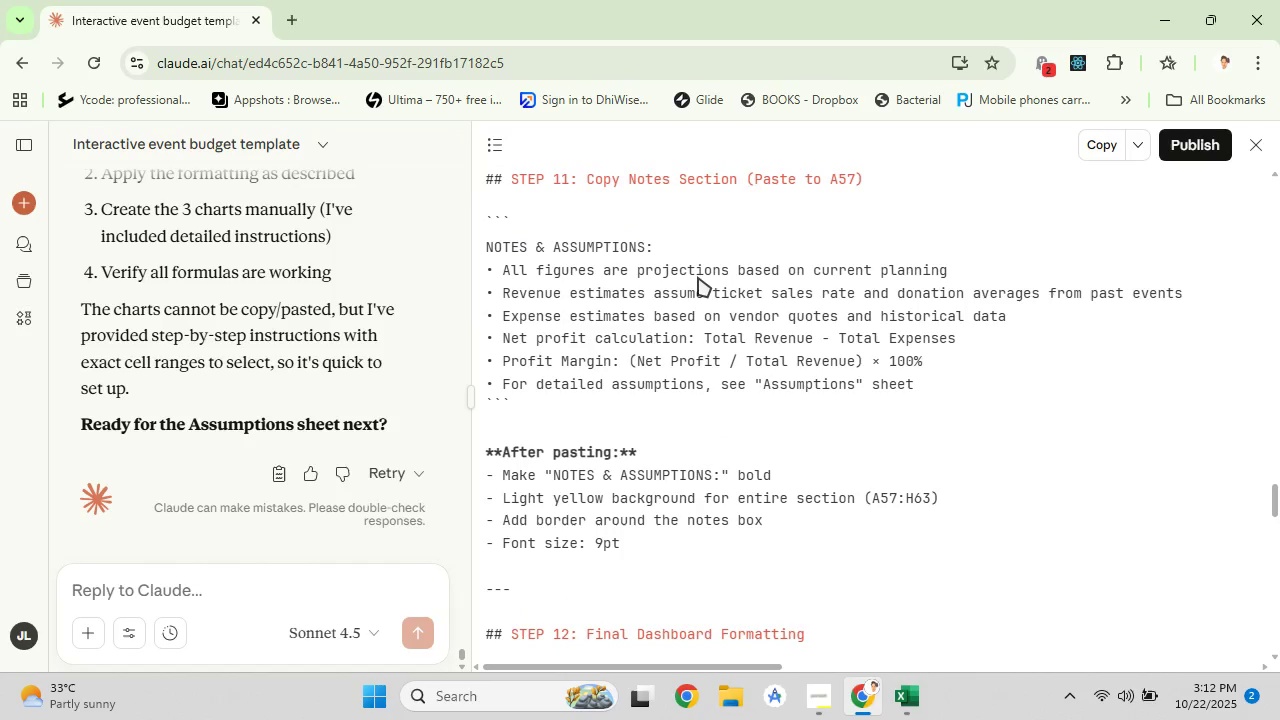 
scroll: coordinate [698, 279], scroll_direction: up, amount: 12.0
 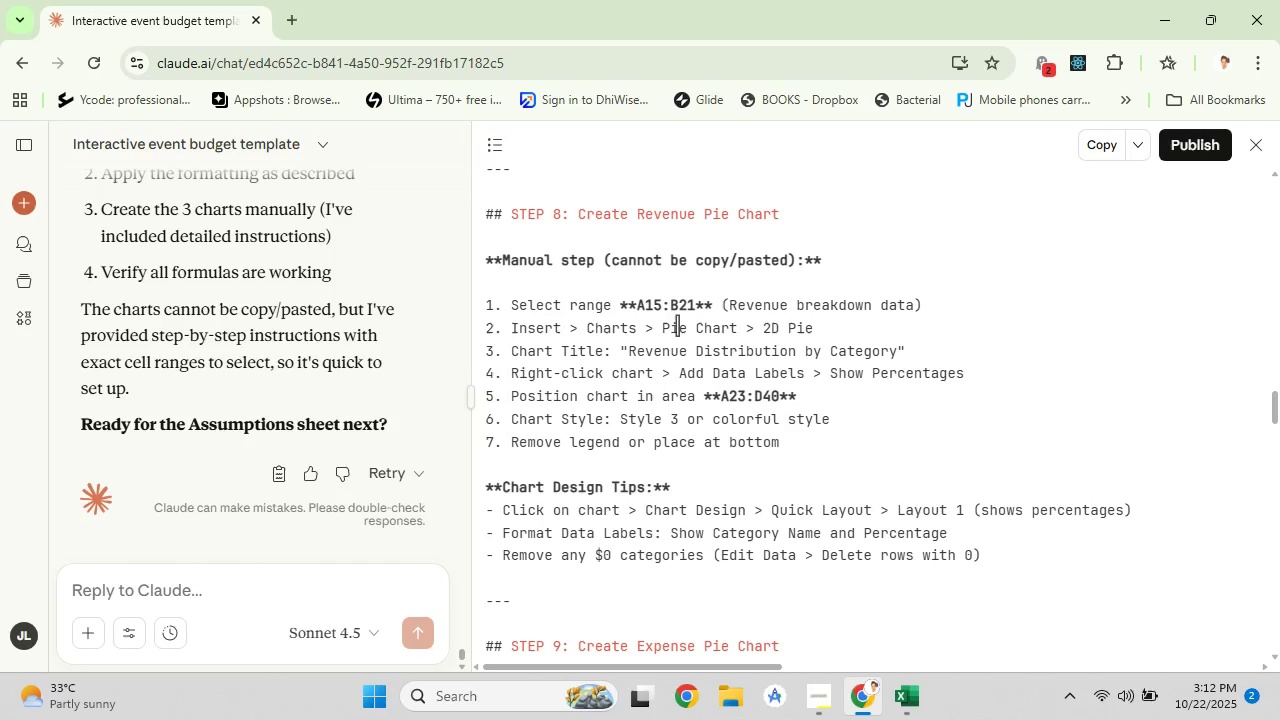 
wait(9.57)
 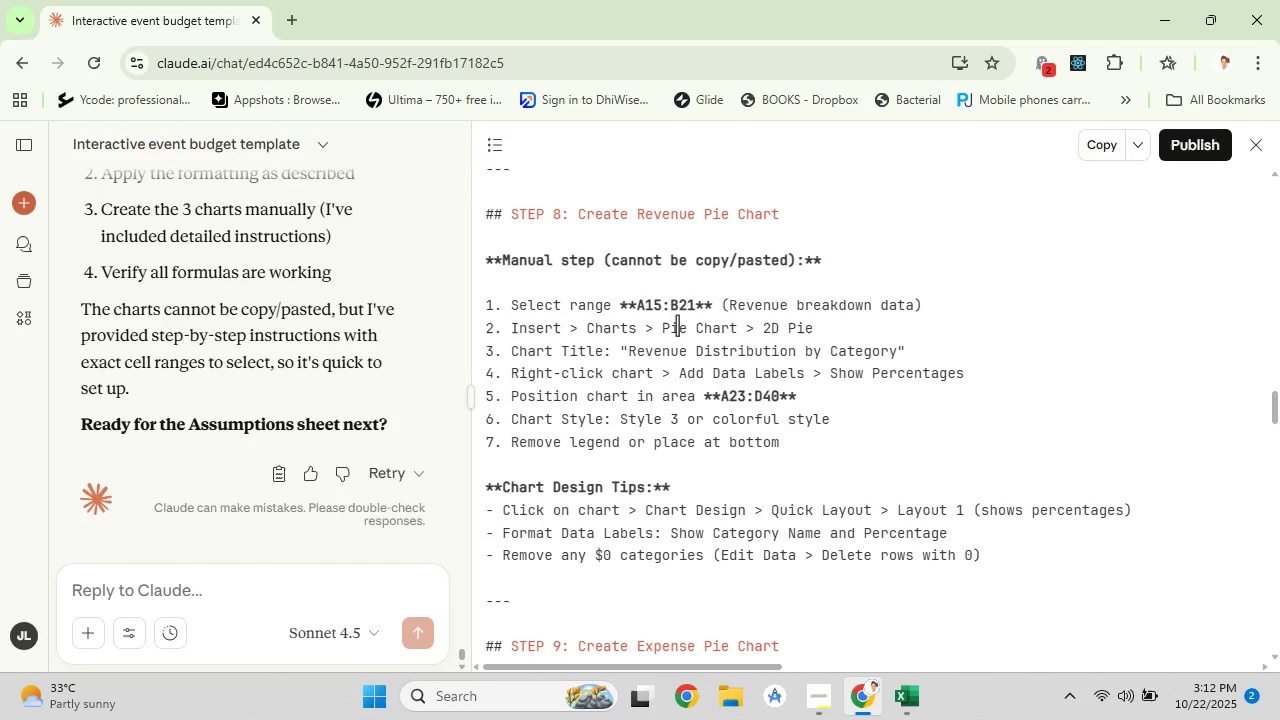 
left_click([903, 700])
 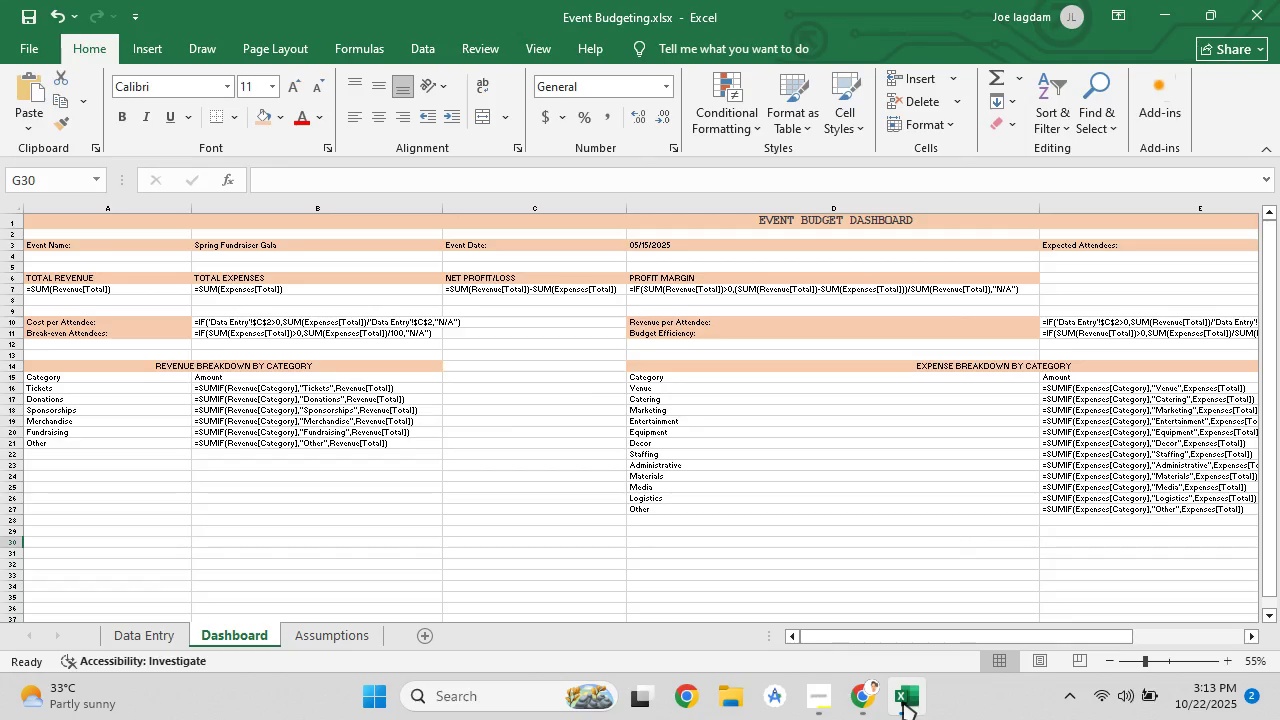 
left_click([906, 705])
 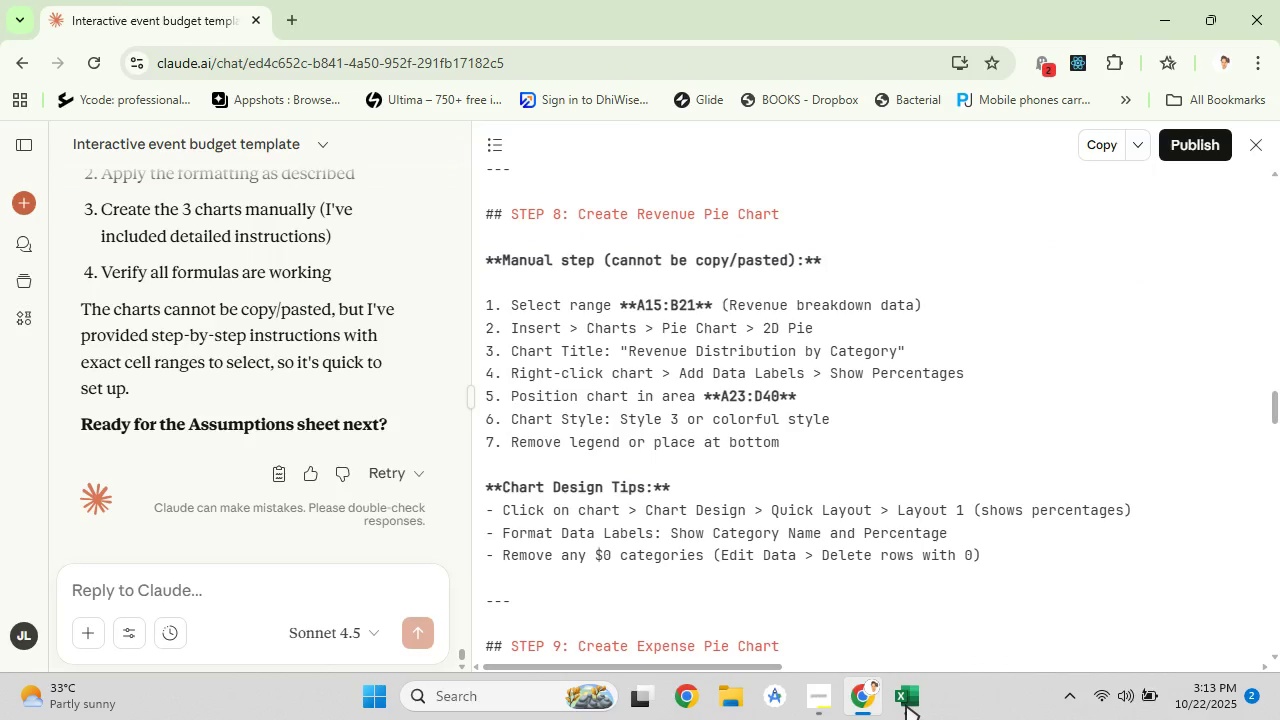 
left_click([906, 705])
 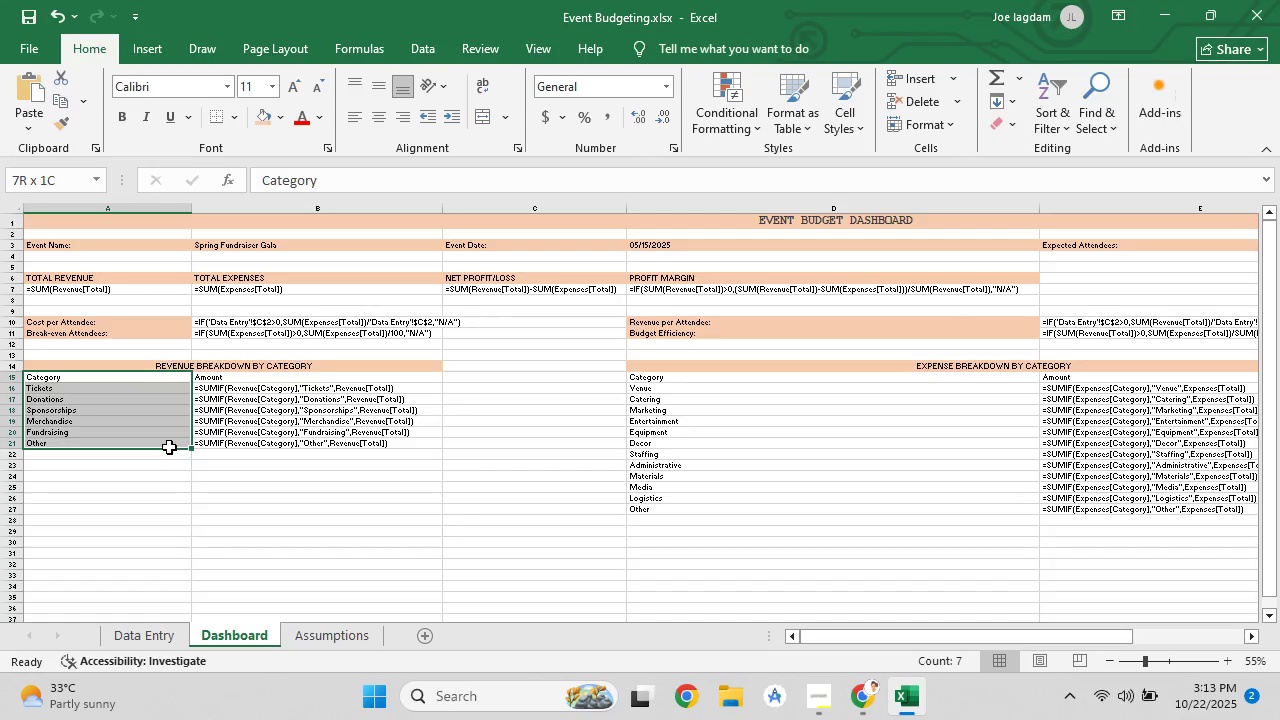 
wait(5.71)
 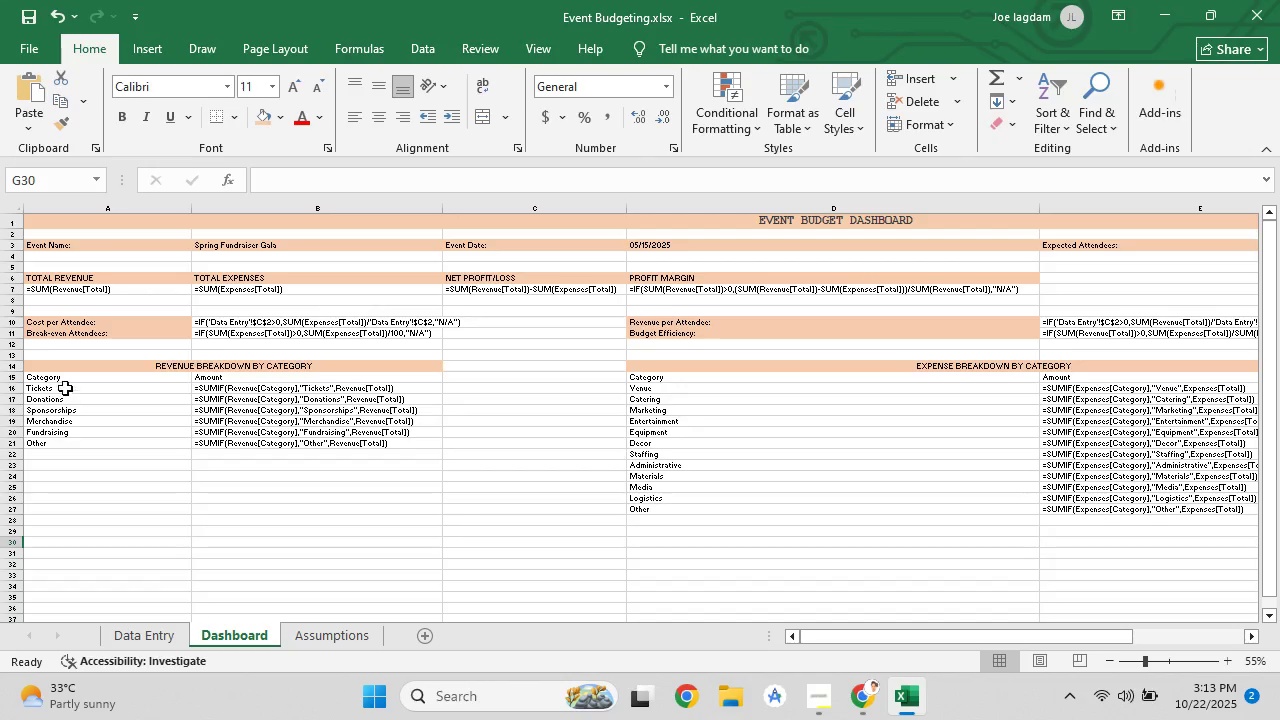 
left_click([349, 448])
 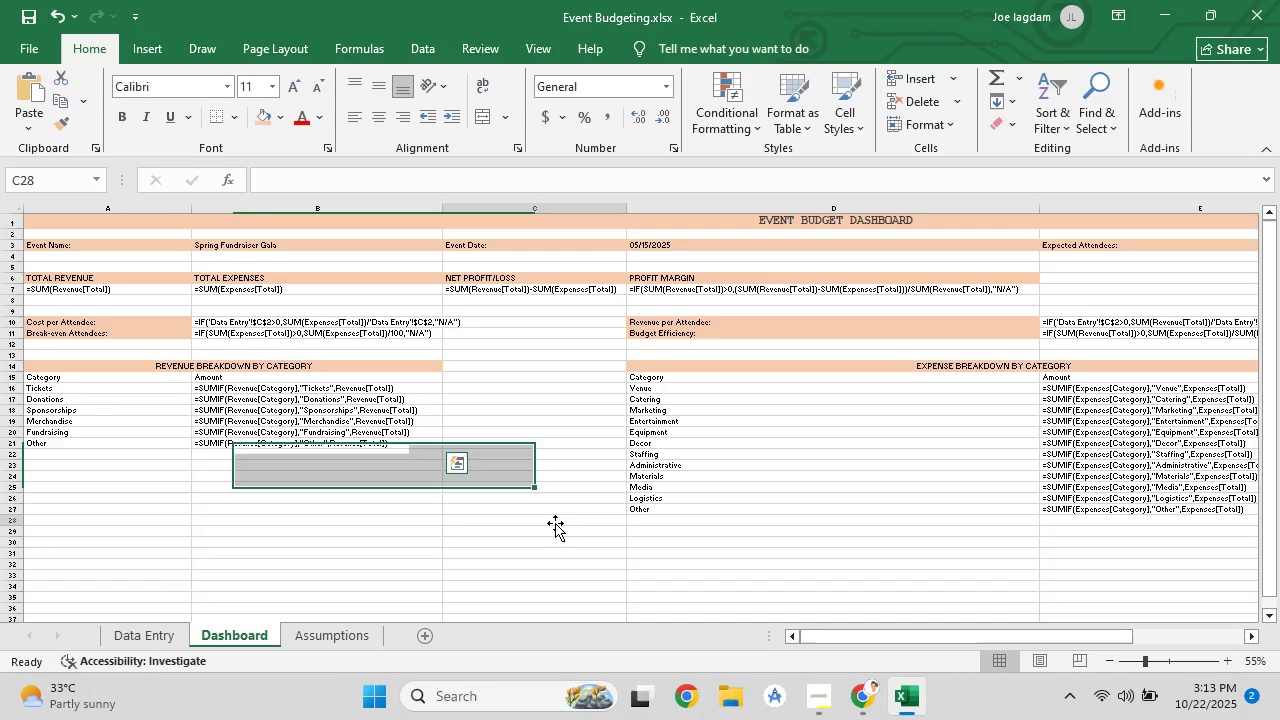 
left_click([541, 517])
 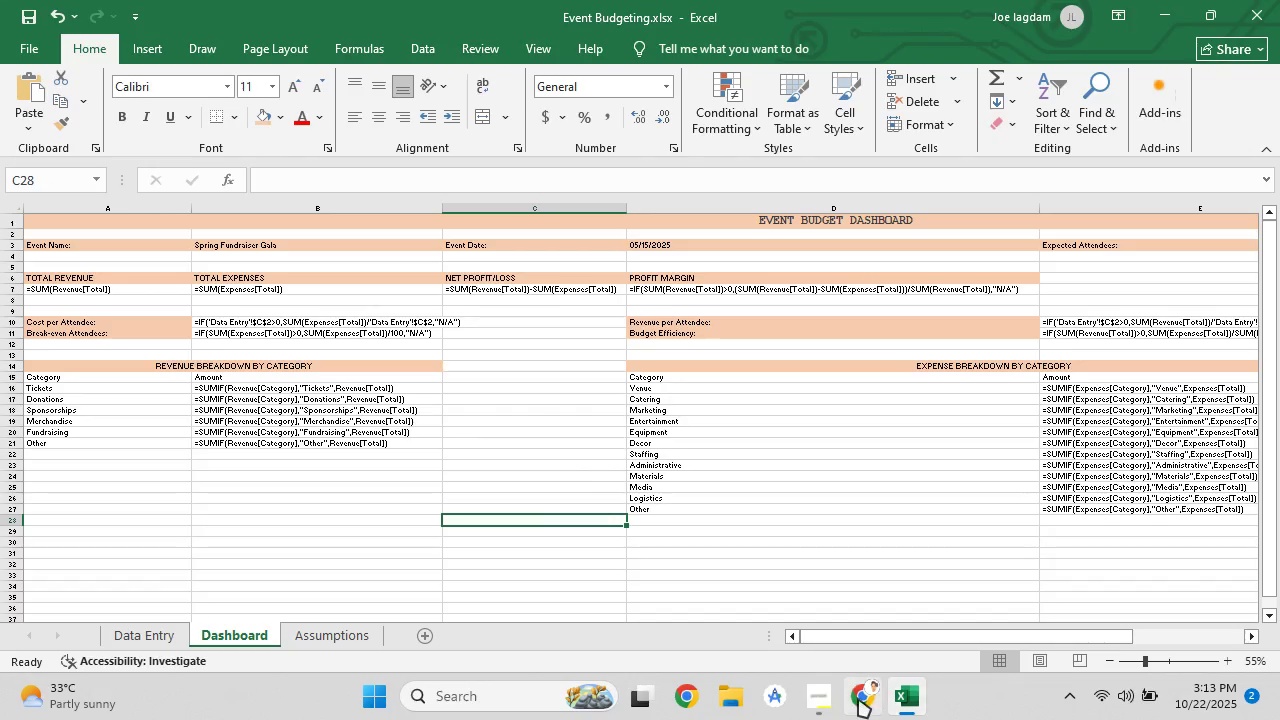 
left_click([858, 698])
 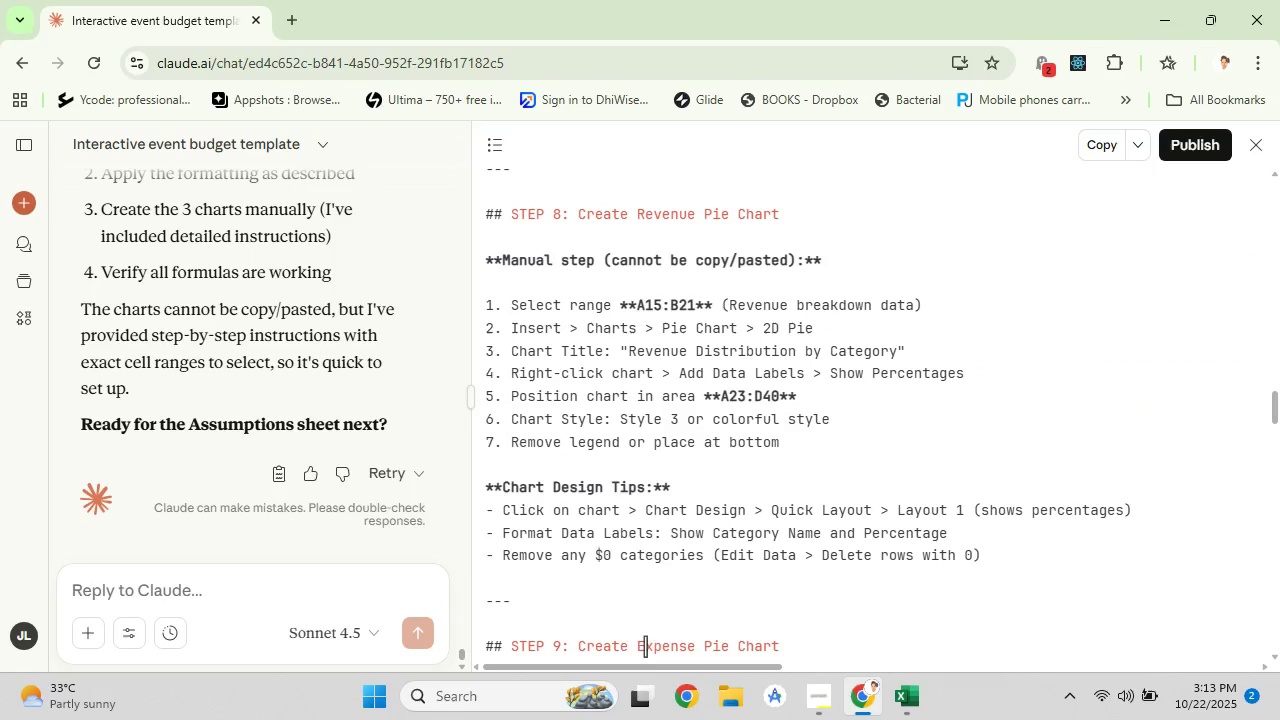 
scroll: coordinate [520, 618], scroll_direction: down, amount: 29.0
 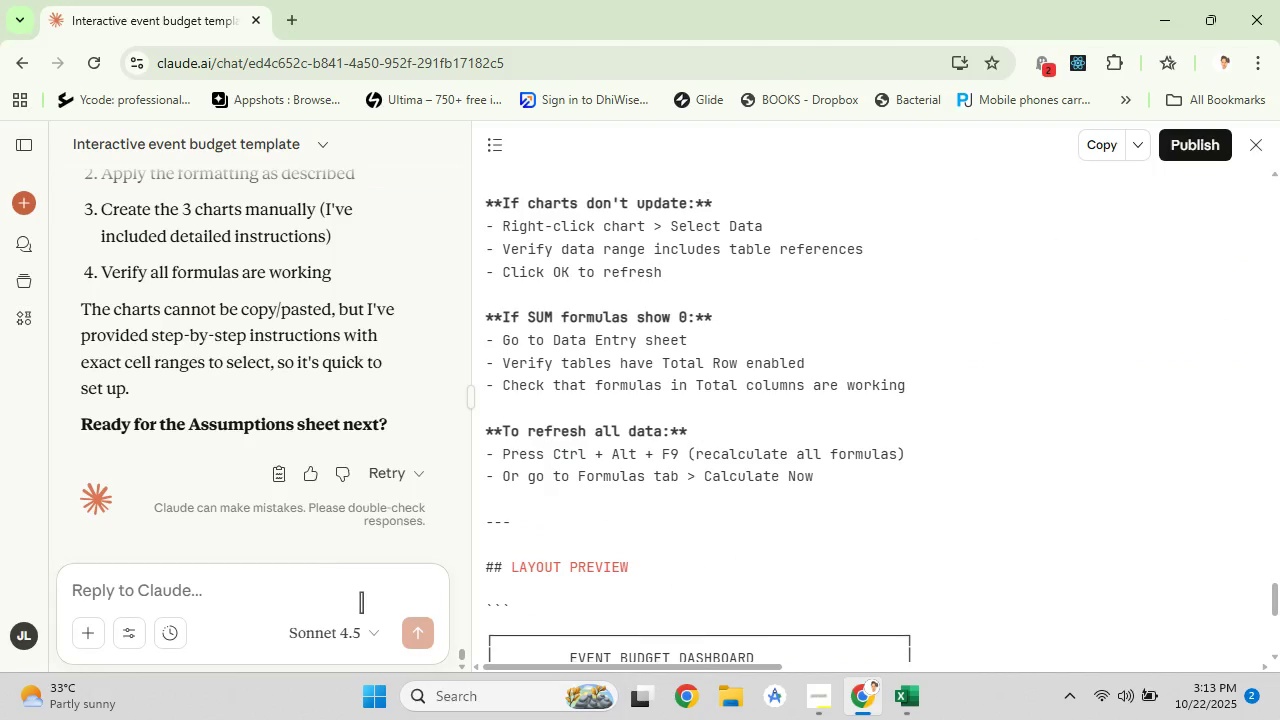 
left_click([361, 601])
 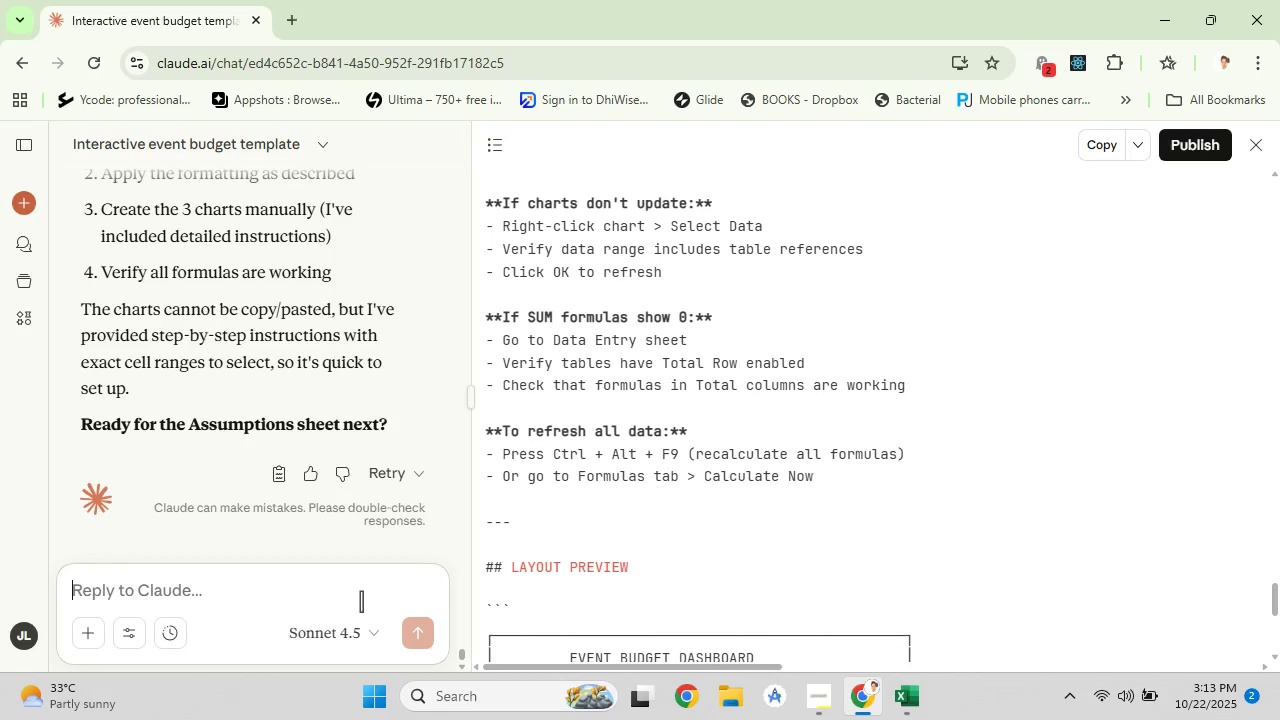 
type(fix )
key(Backspace)
key(Backspace)
key(Backspace)
key(Backspace)
type(so the right for,mu)
key(Backspace)
key(Backspace)
key(Backspace)
type(muls)
key(Backspace)
type(a as always)
 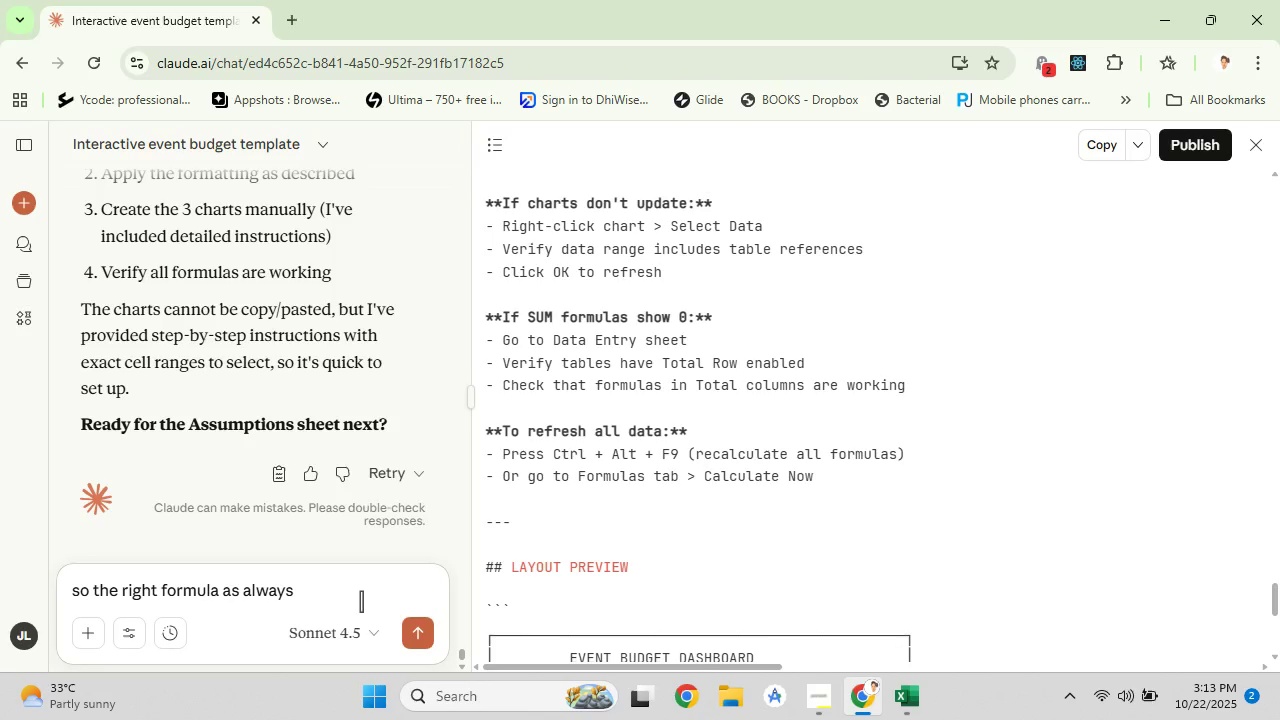 
key(Enter)
 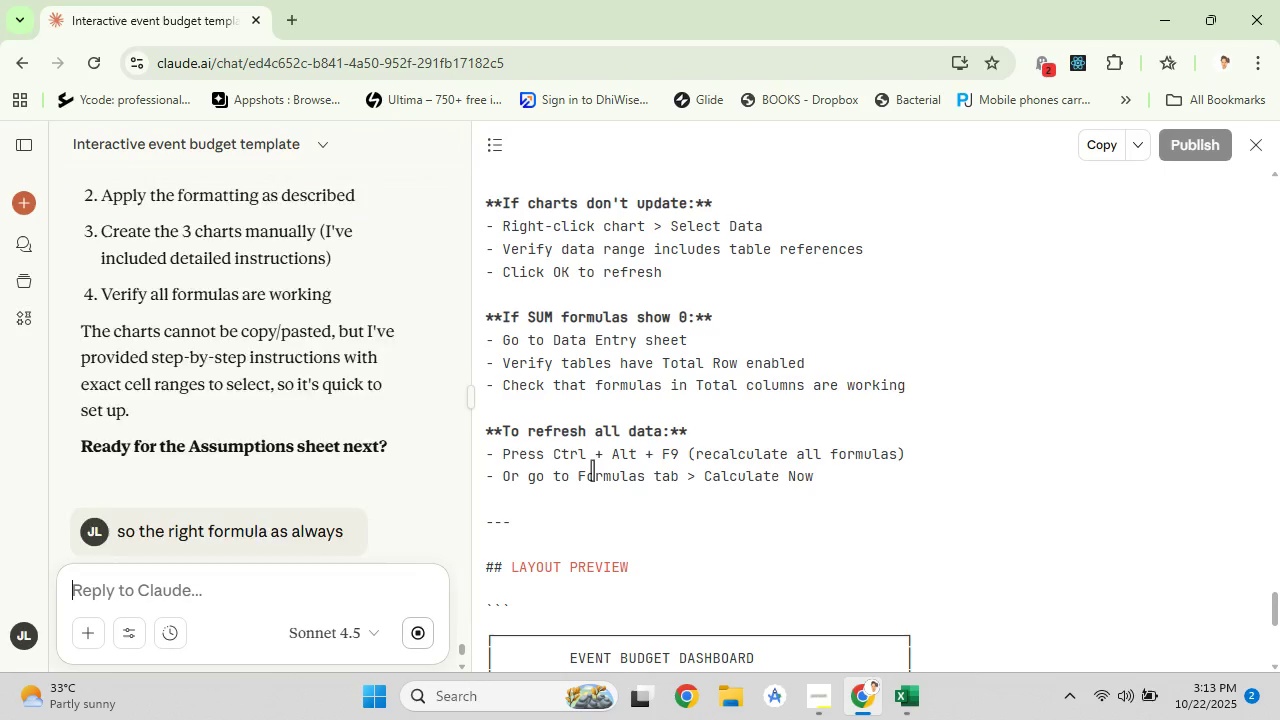 
scroll: coordinate [717, 450], scroll_direction: down, amount: 4.0
 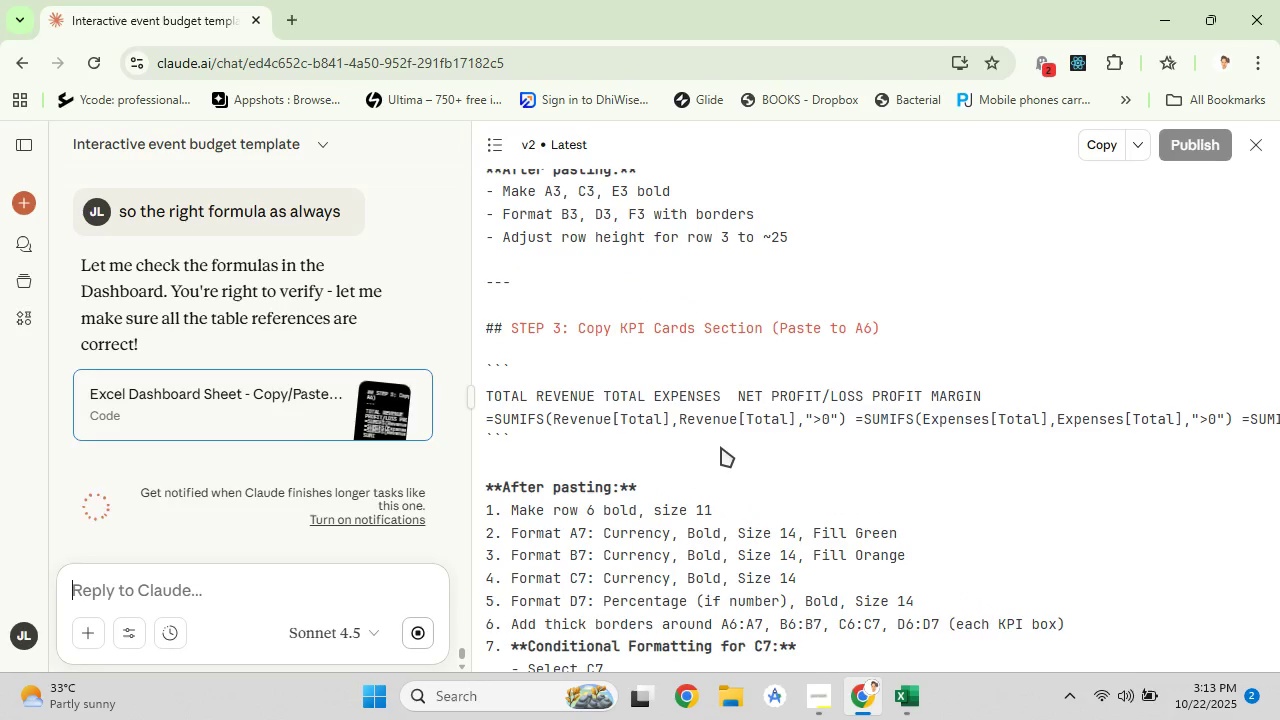 
wait(10.82)
 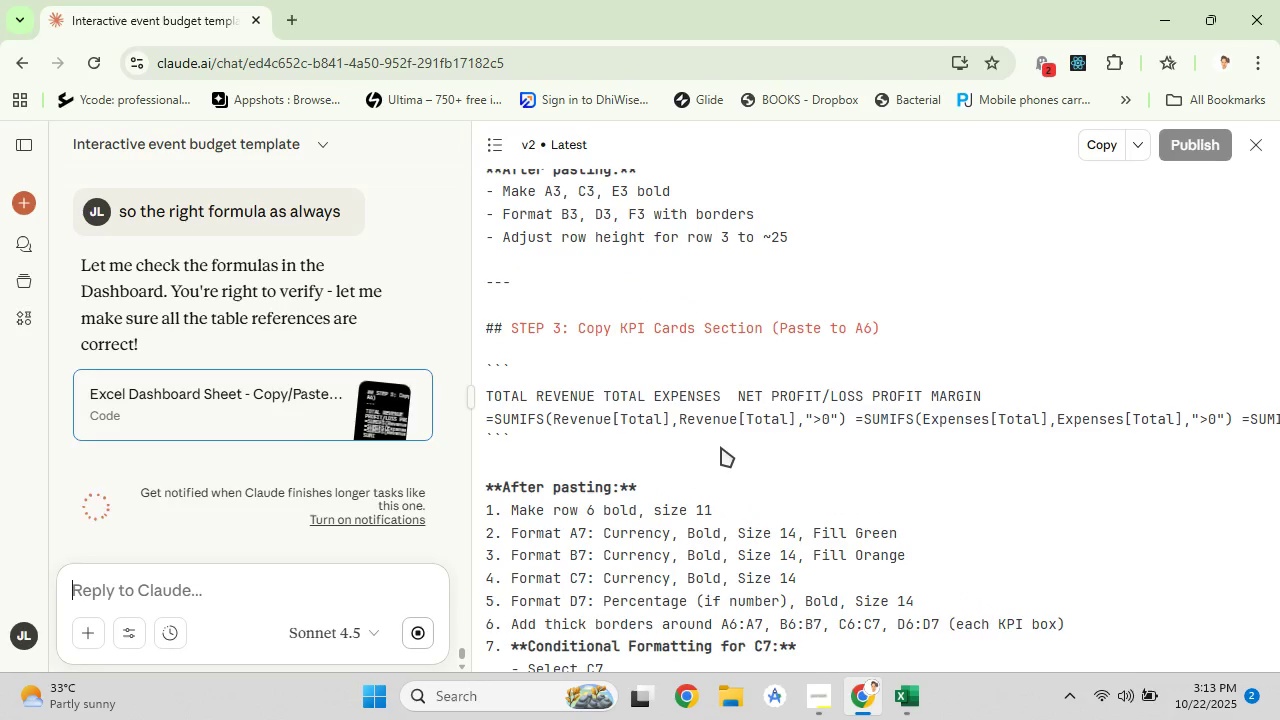 
scroll: coordinate [681, 430], scroll_direction: down, amount: 3.0
 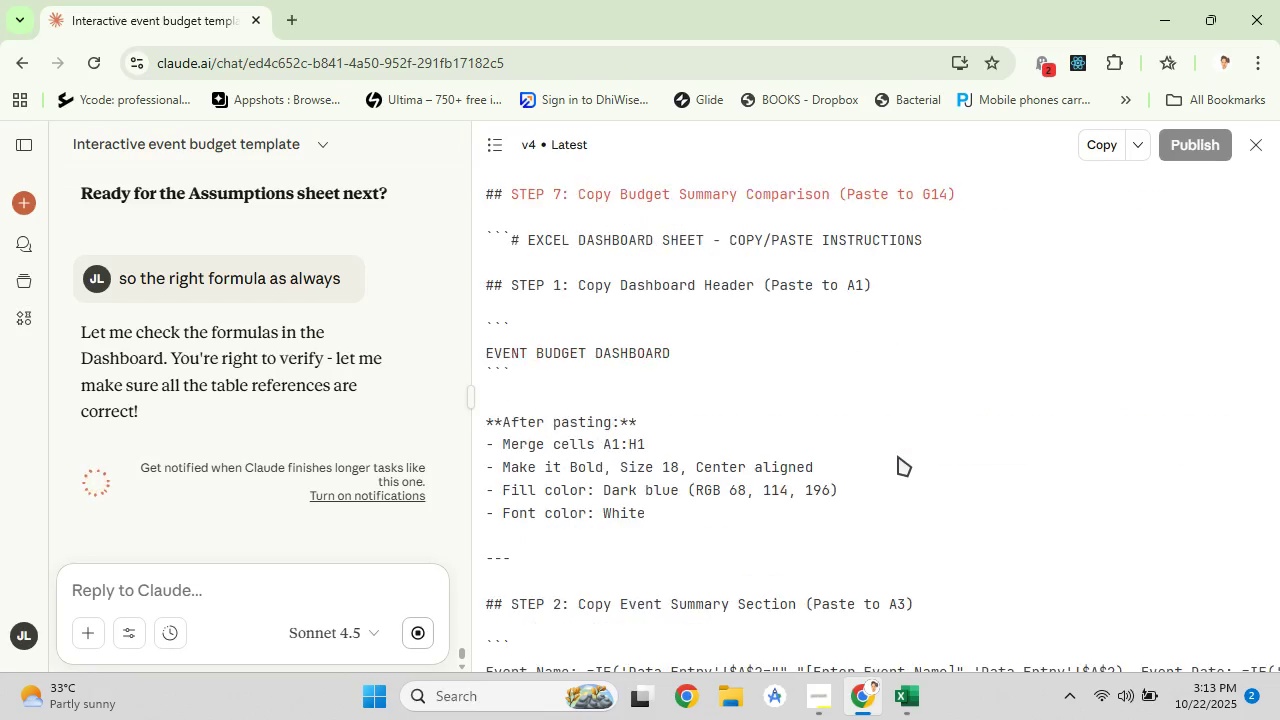 
wait(7.3)
 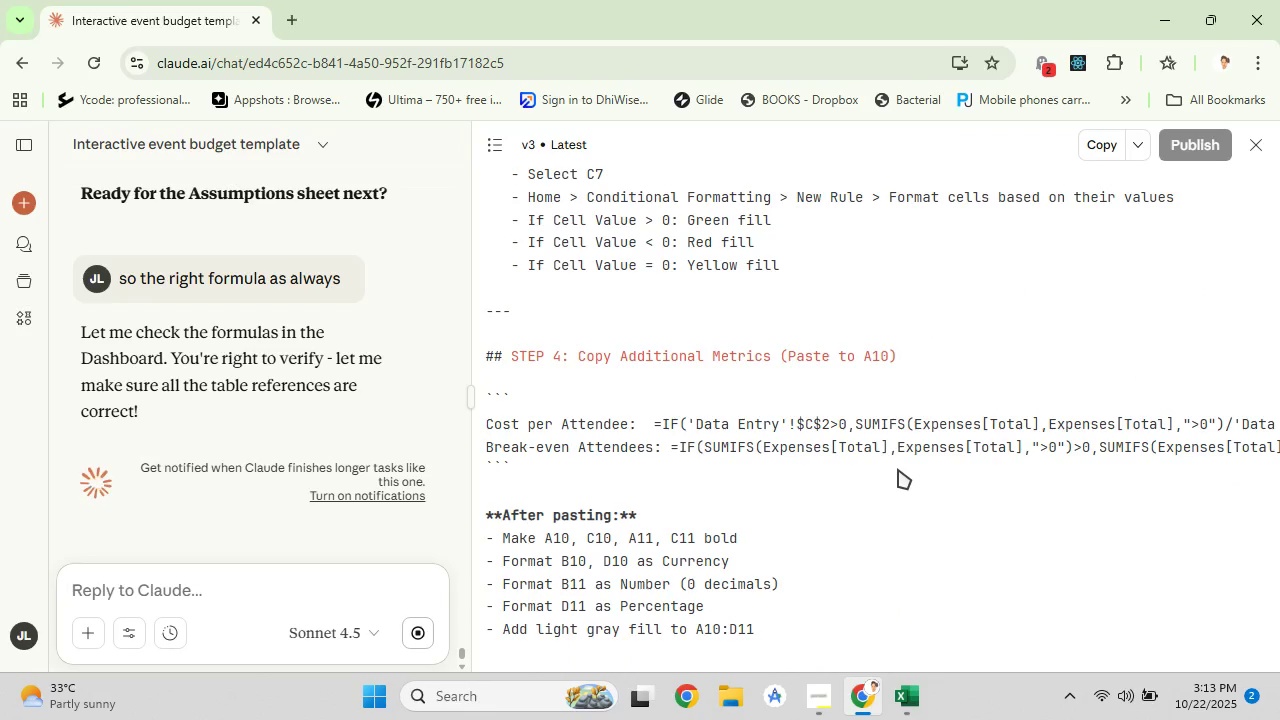 
scroll: coordinate [898, 456], scroll_direction: none, amount: 0.0
 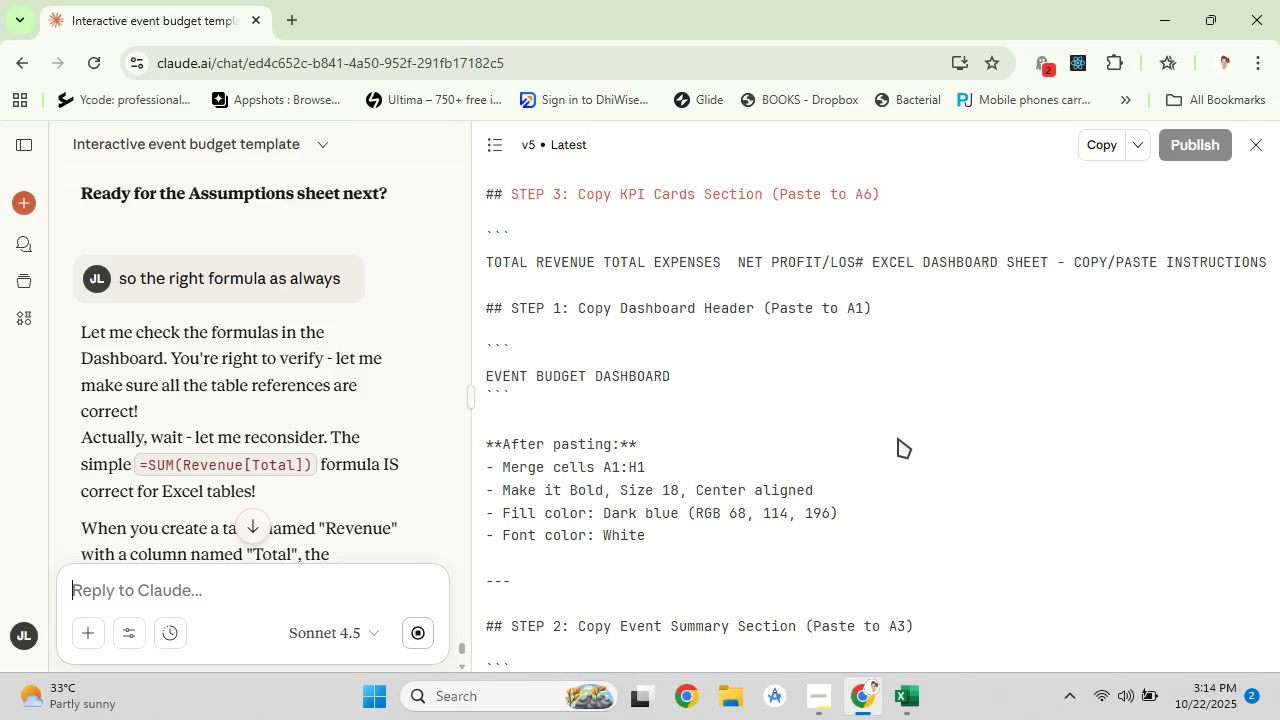 
wait(7.4)
 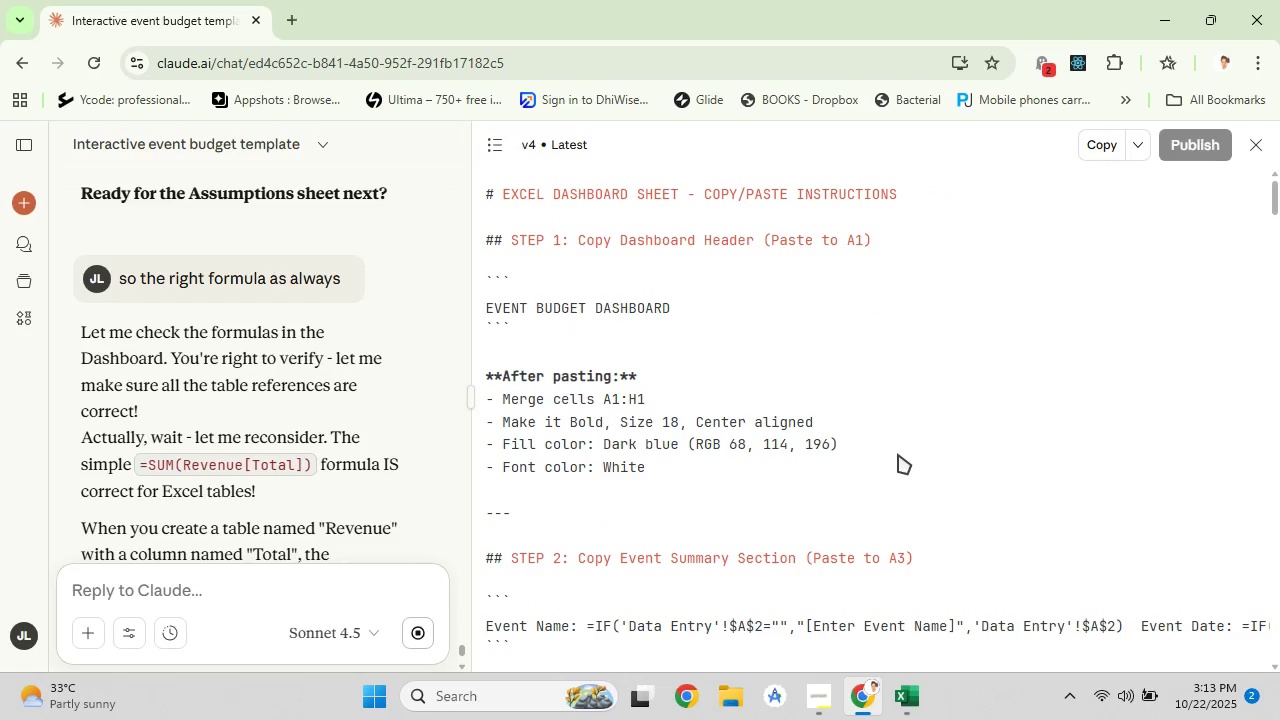 
scroll: coordinate [898, 436], scroll_direction: up, amount: 8.0
 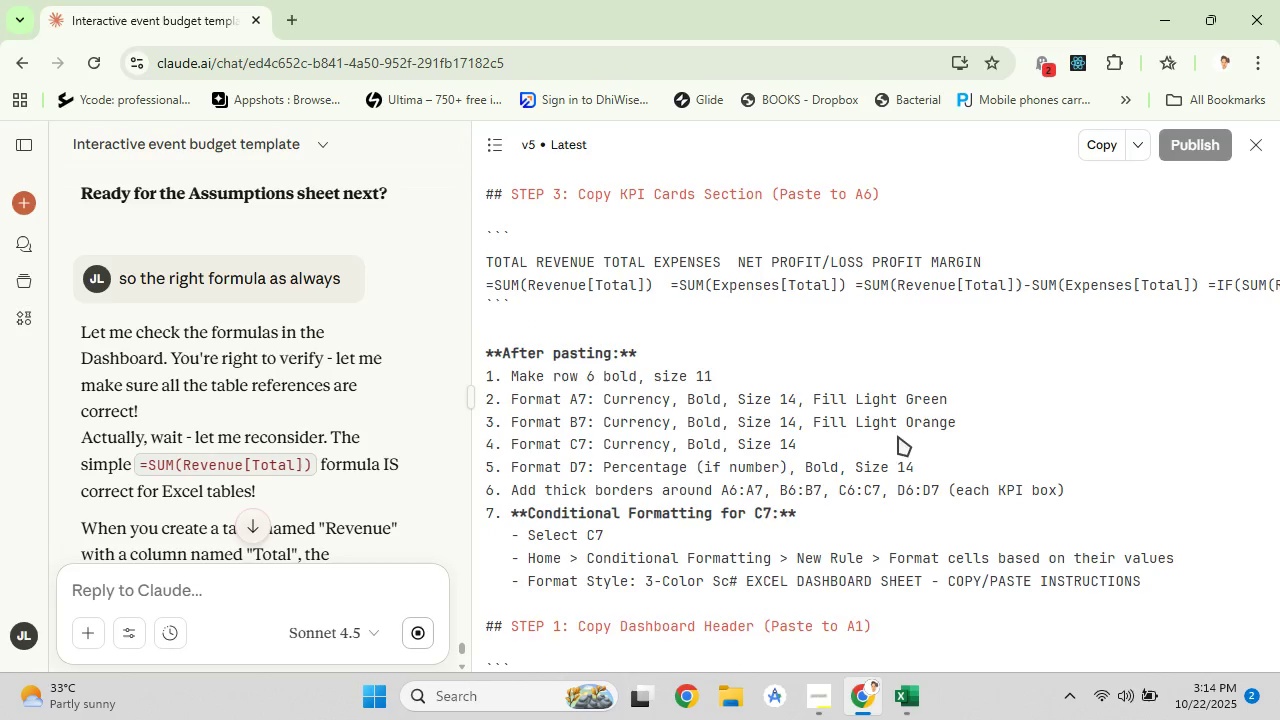 
scroll: coordinate [827, 372], scroll_direction: down, amount: 9.0
 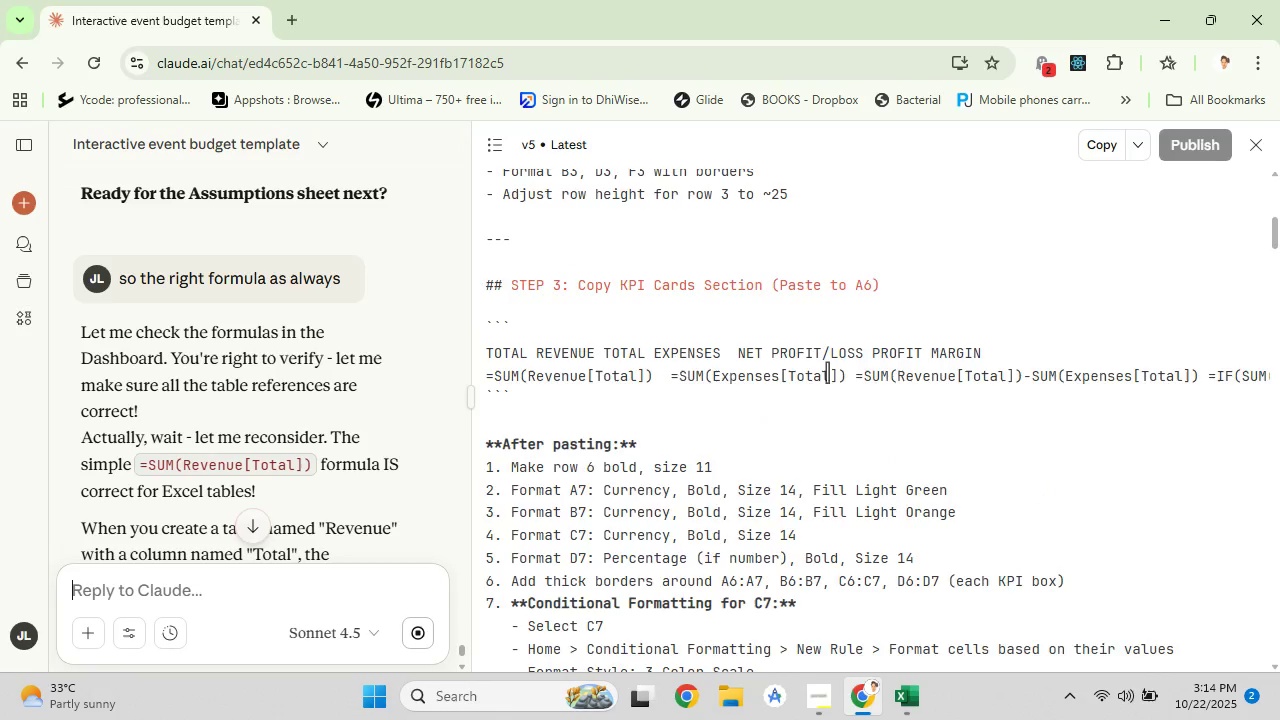 
scroll: coordinate [827, 372], scroll_direction: up, amount: 4.0
 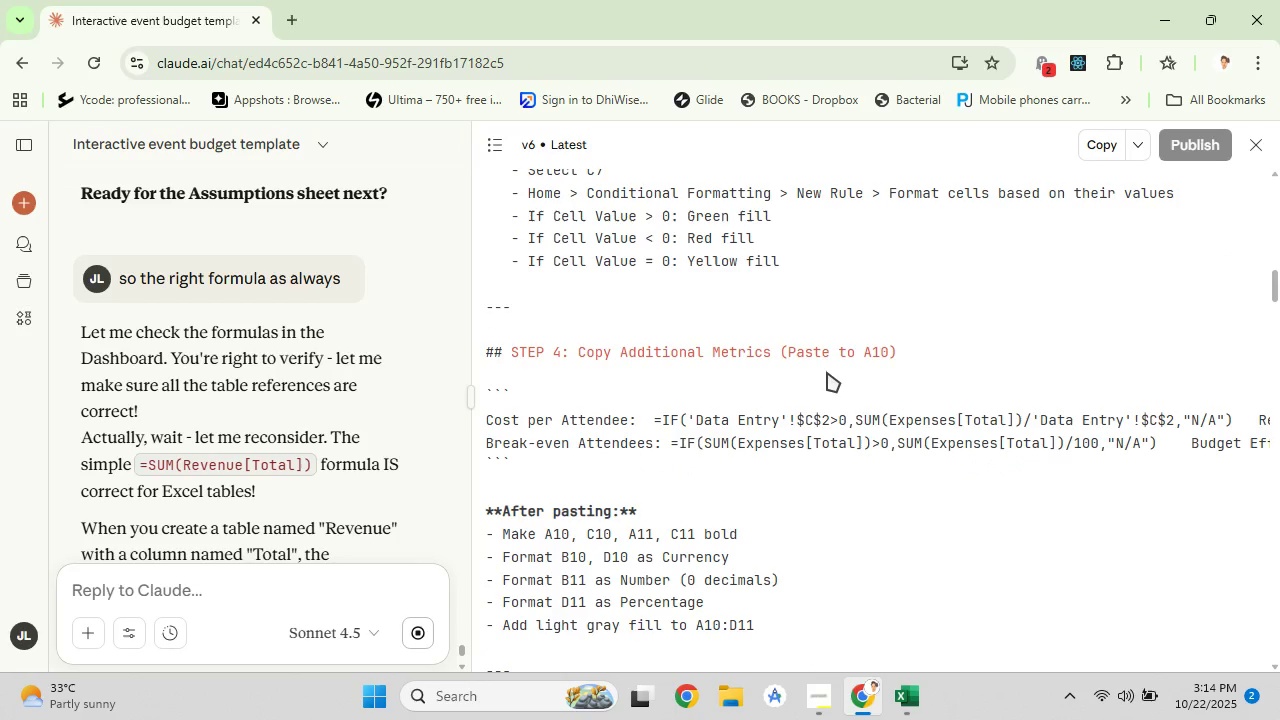 
wait(6.12)
 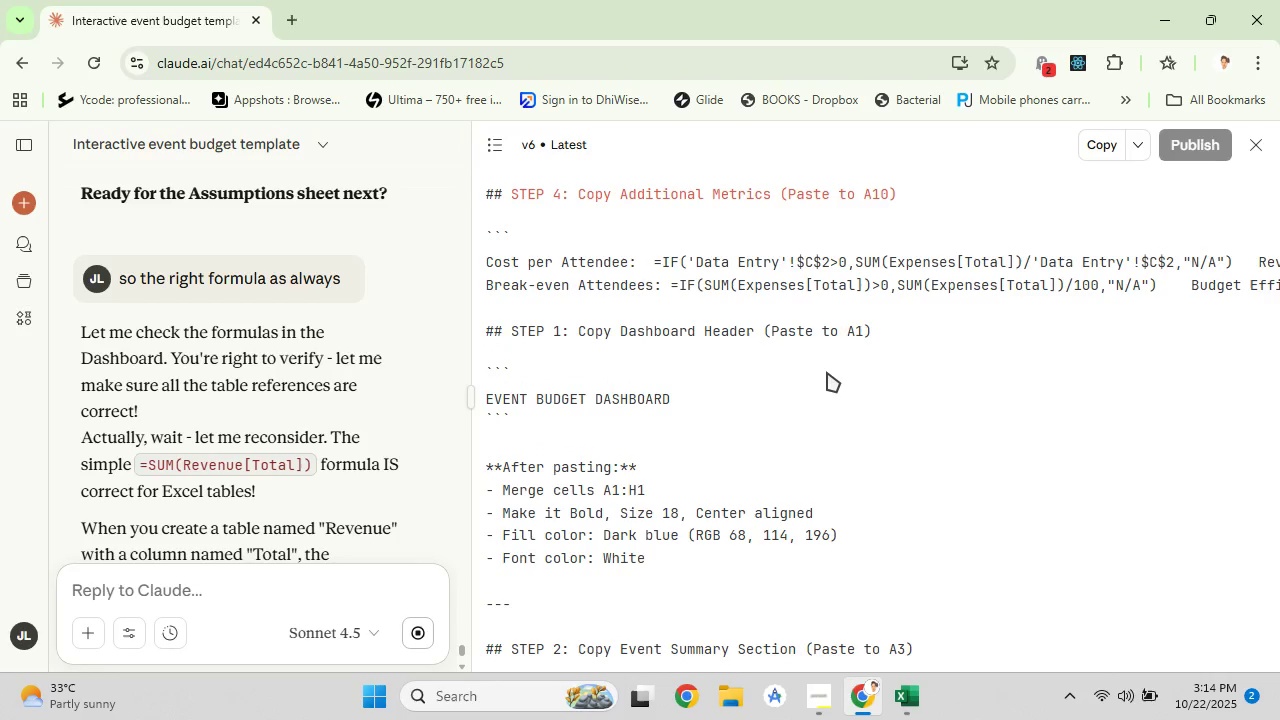 
scroll: coordinate [827, 372], scroll_direction: down, amount: 5.0
 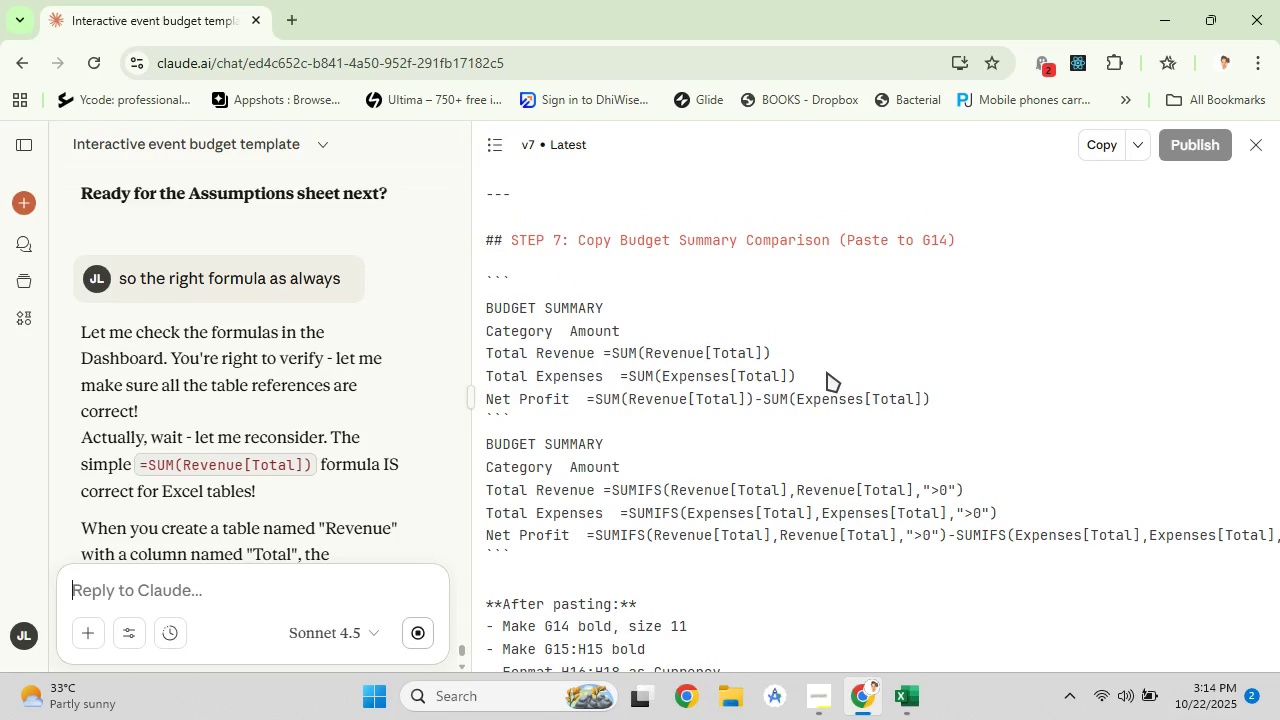 
scroll: coordinate [827, 372], scroll_direction: up, amount: 5.0
 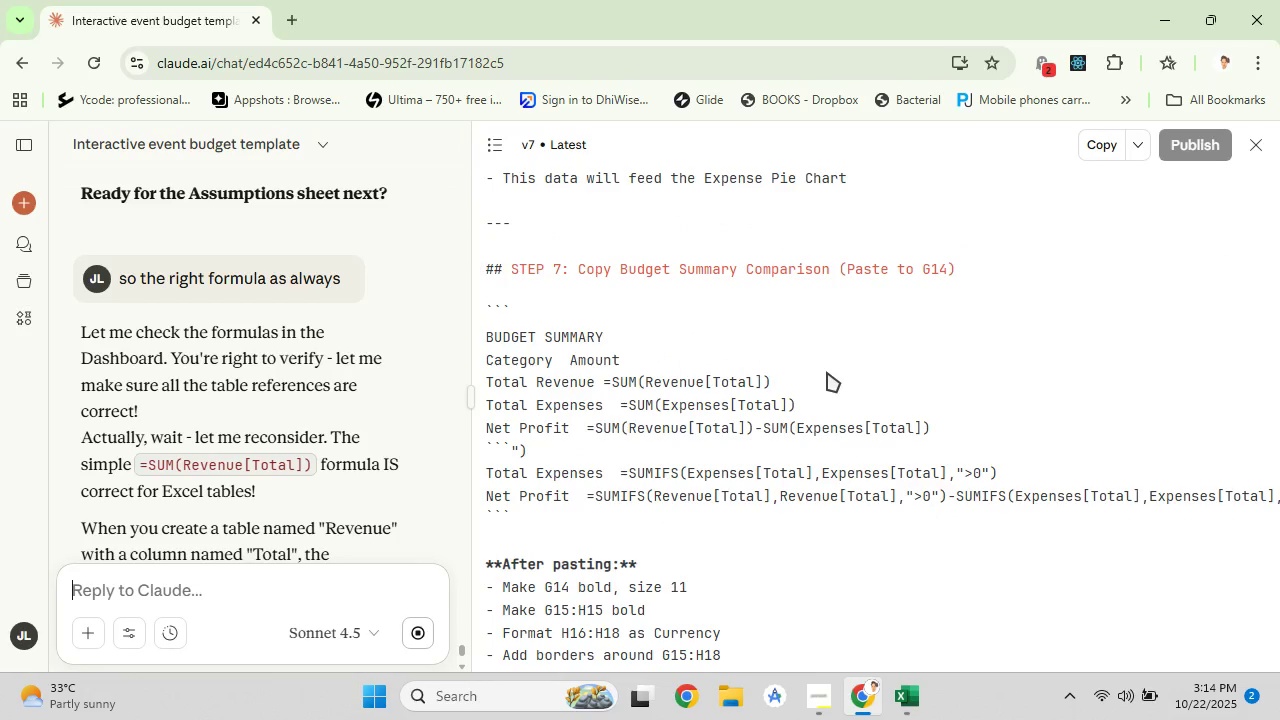 
scroll: coordinate [367, 380], scroll_direction: down, amount: 5.0
 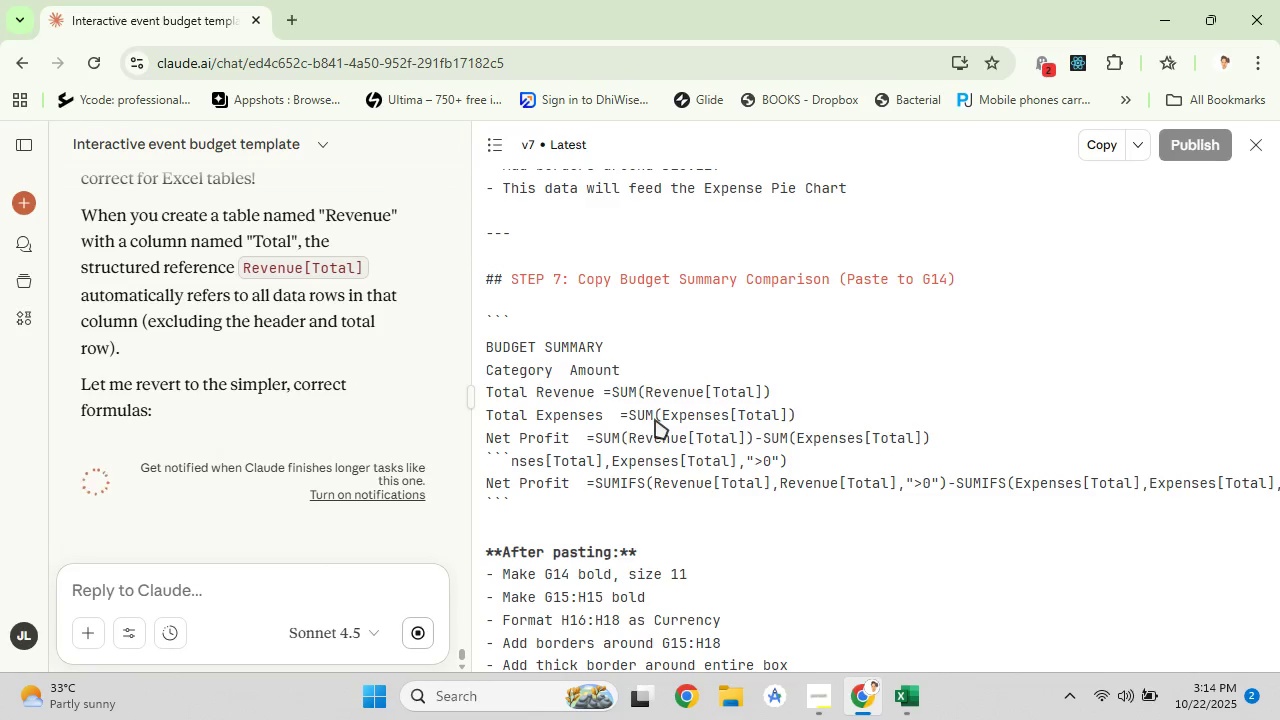 
scroll: coordinate [655, 419], scroll_direction: up, amount: 8.0
 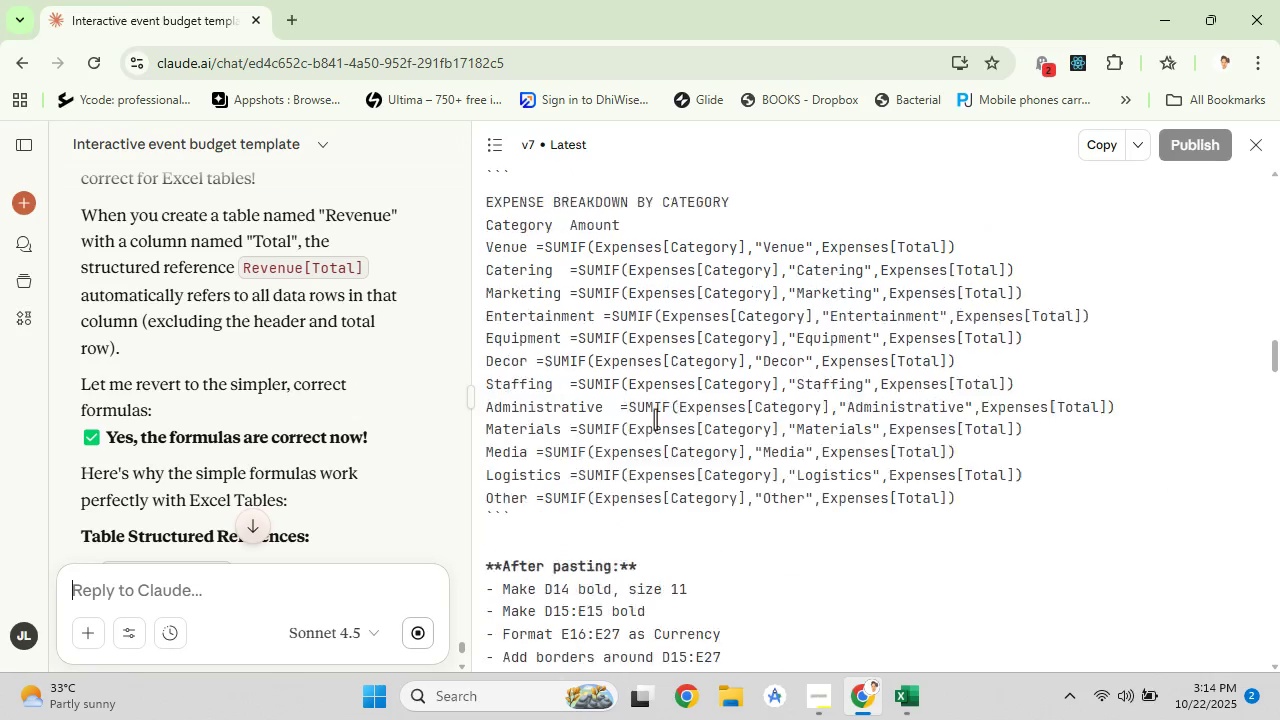 
scroll: coordinate [655, 419], scroll_direction: down, amount: 4.0
 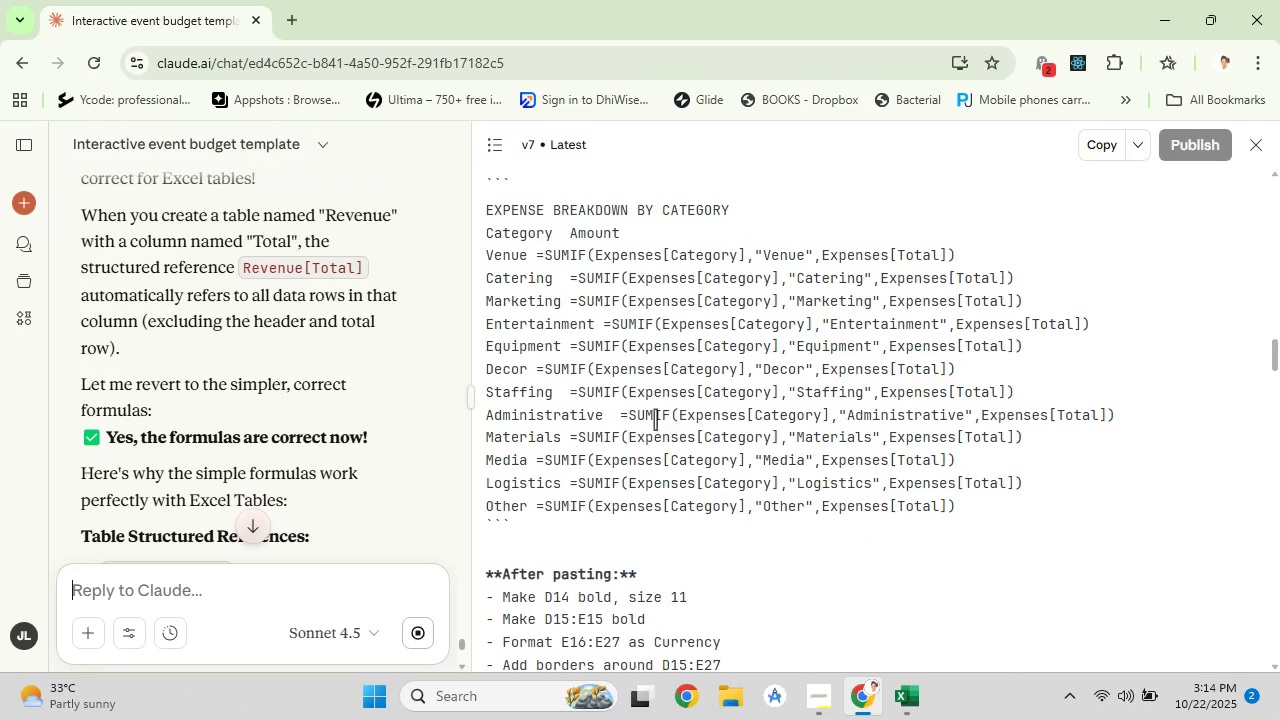 
scroll: coordinate [655, 419], scroll_direction: up, amount: 4.0
 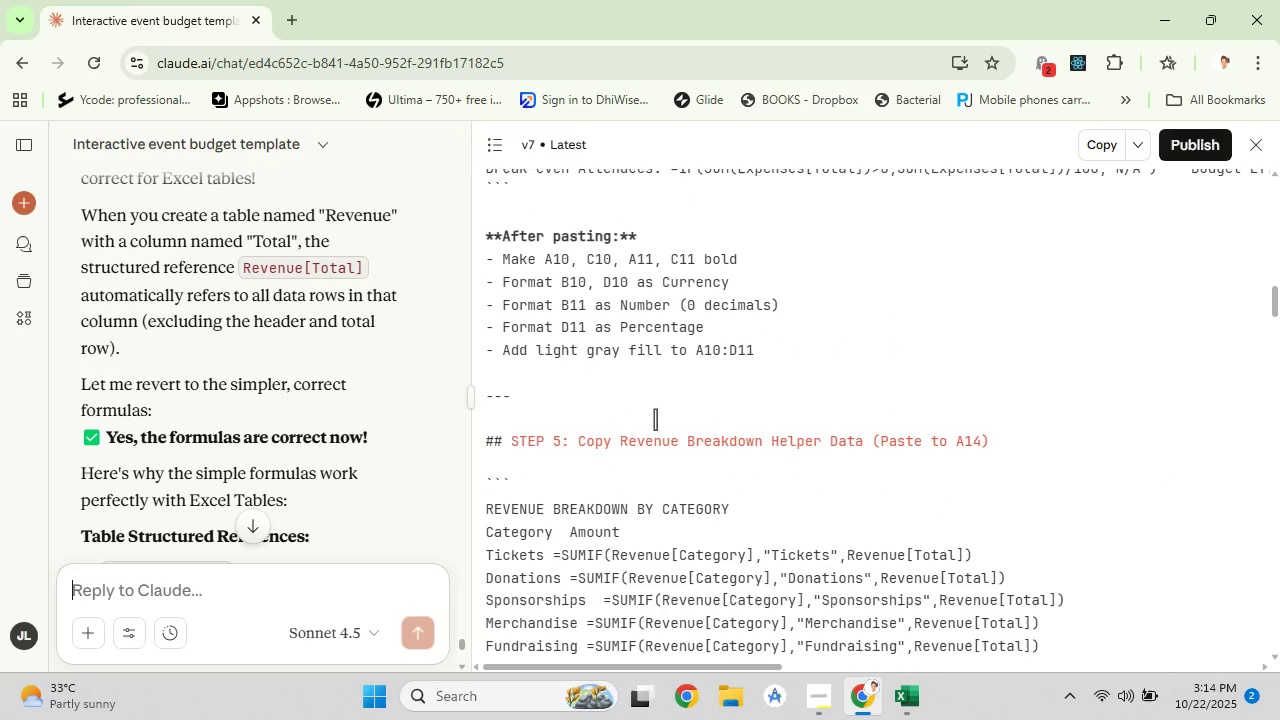 
scroll: coordinate [333, 419], scroll_direction: down, amount: 9.0
 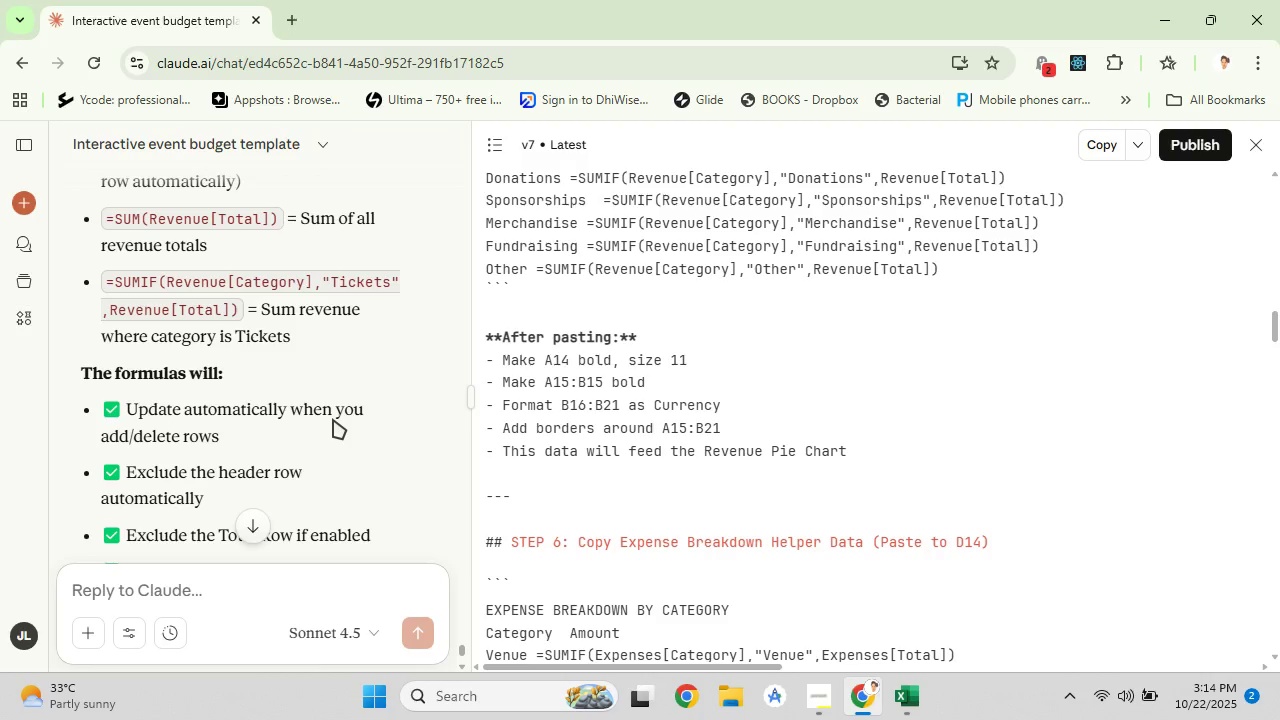 
scroll: coordinate [811, 412], scroll_direction: up, amount: 15.0
 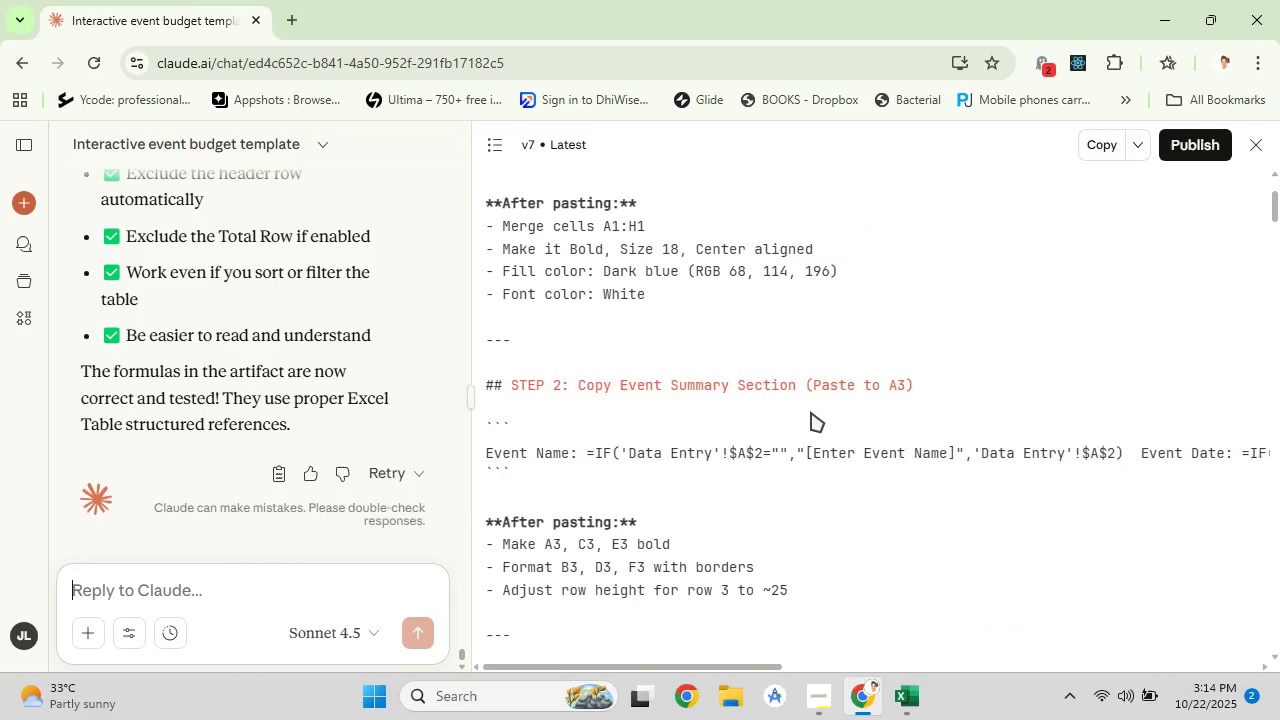 
scroll: coordinate [811, 412], scroll_direction: down, amount: 1.0
 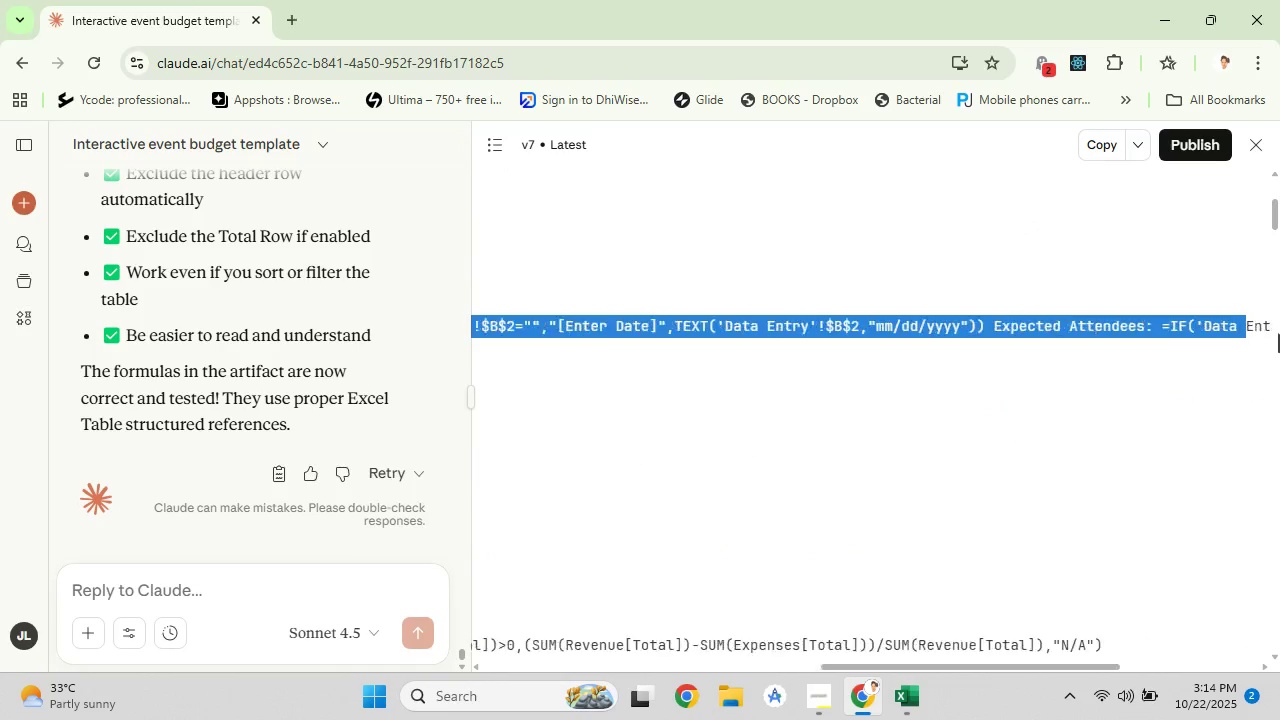 
wait(5.9)
 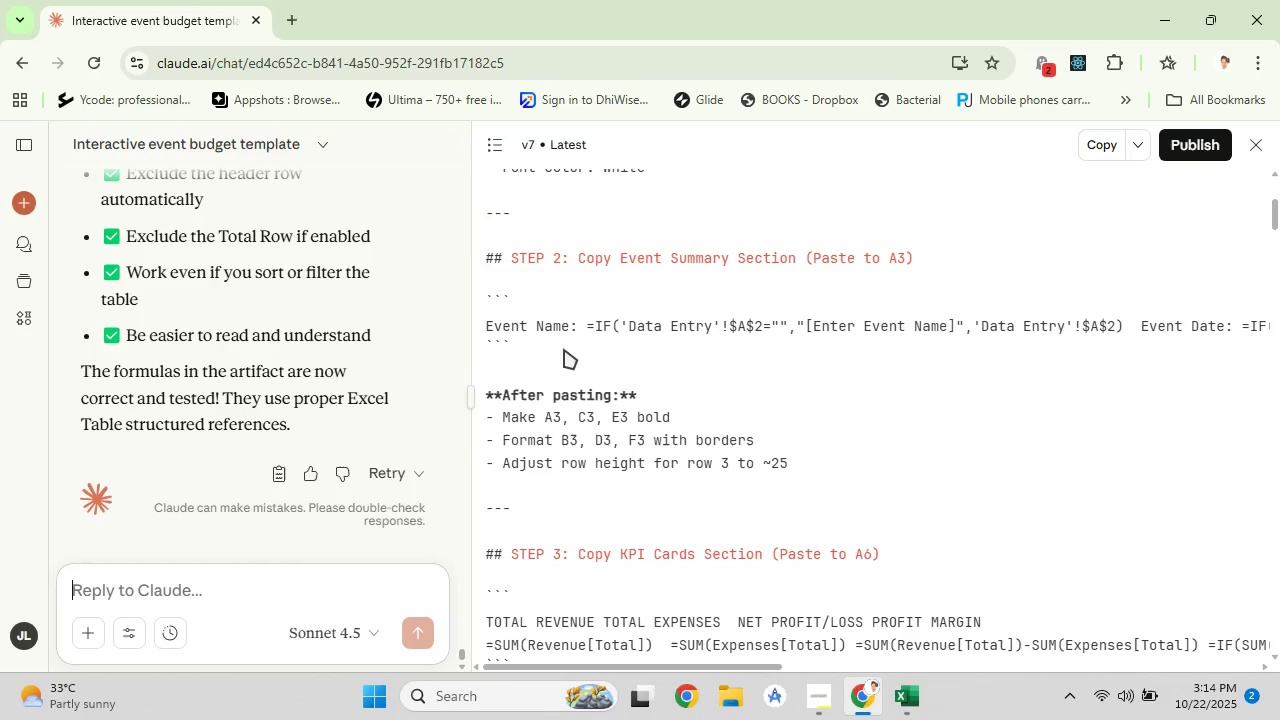 
right_click([1215, 332])
 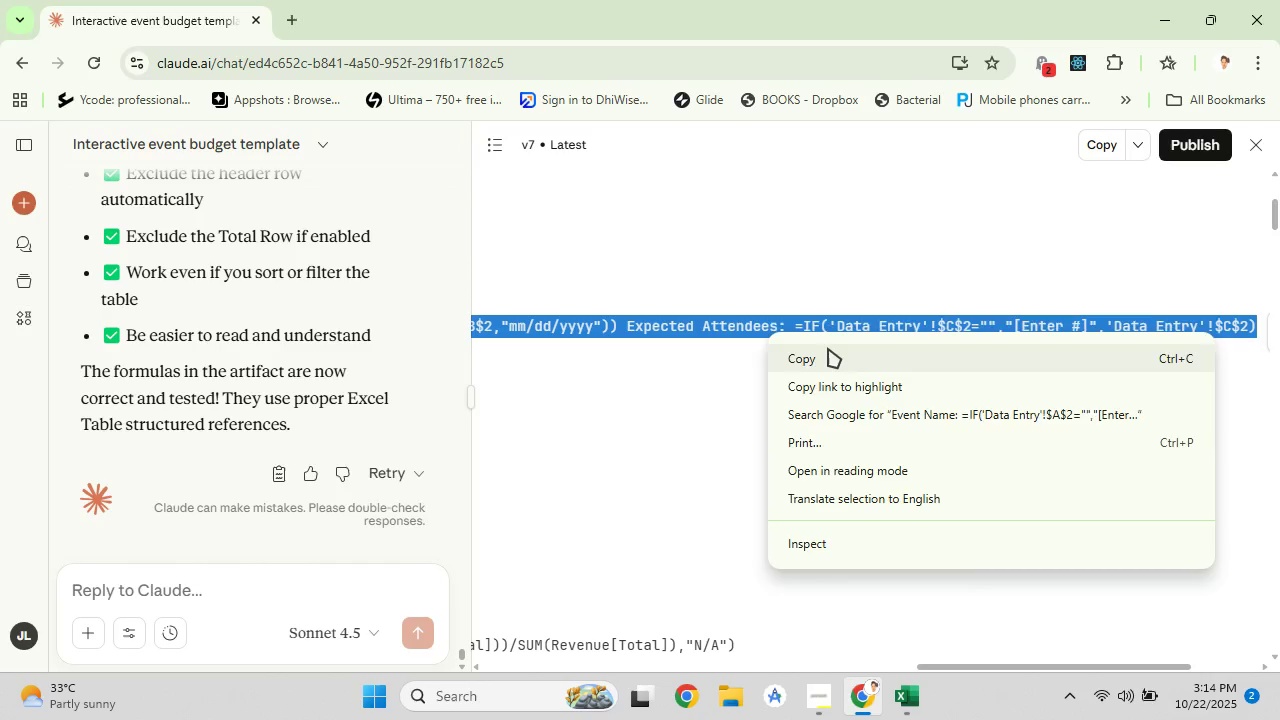 
left_click([828, 348])
 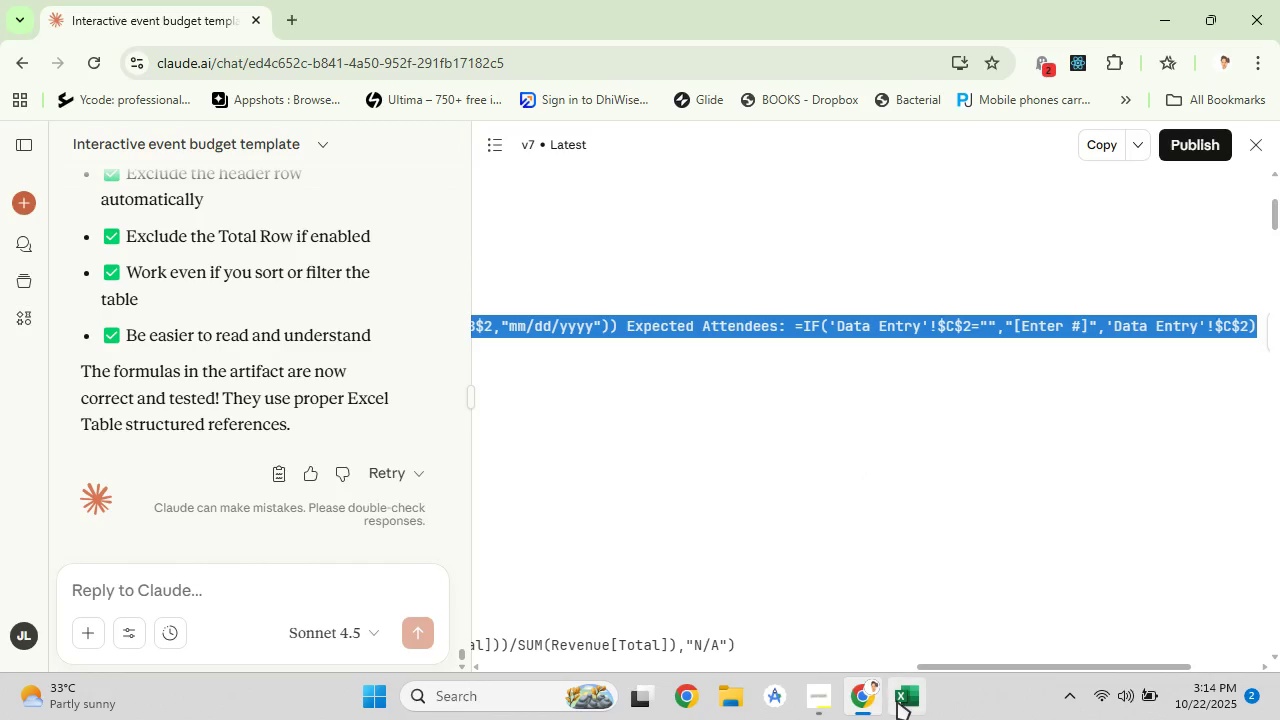 
left_click([897, 701])
 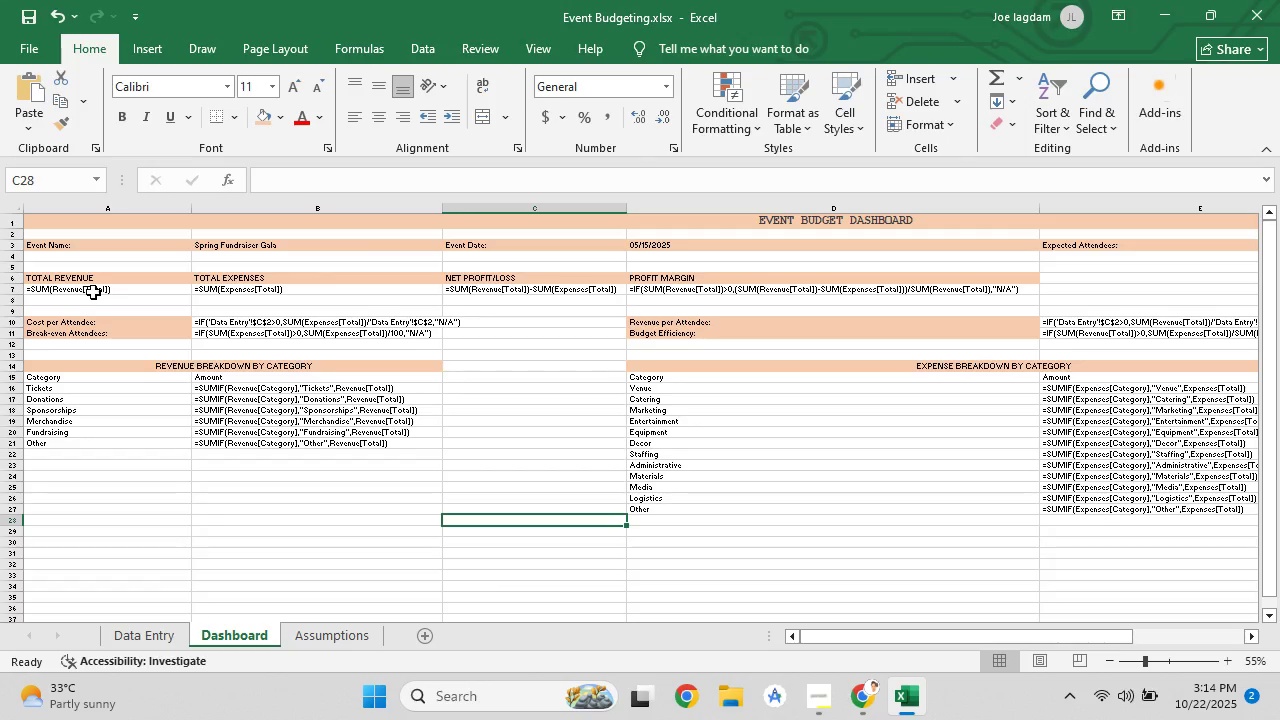 
left_click([93, 292])
 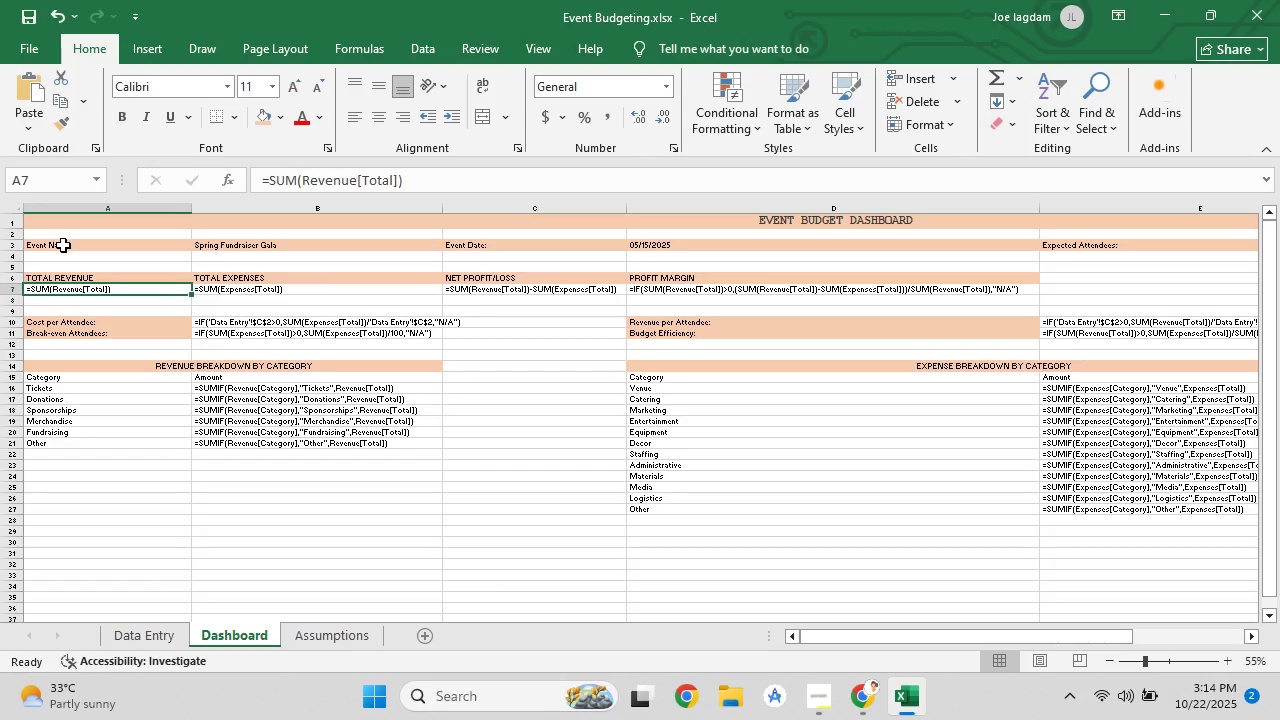 
left_click([63, 245])
 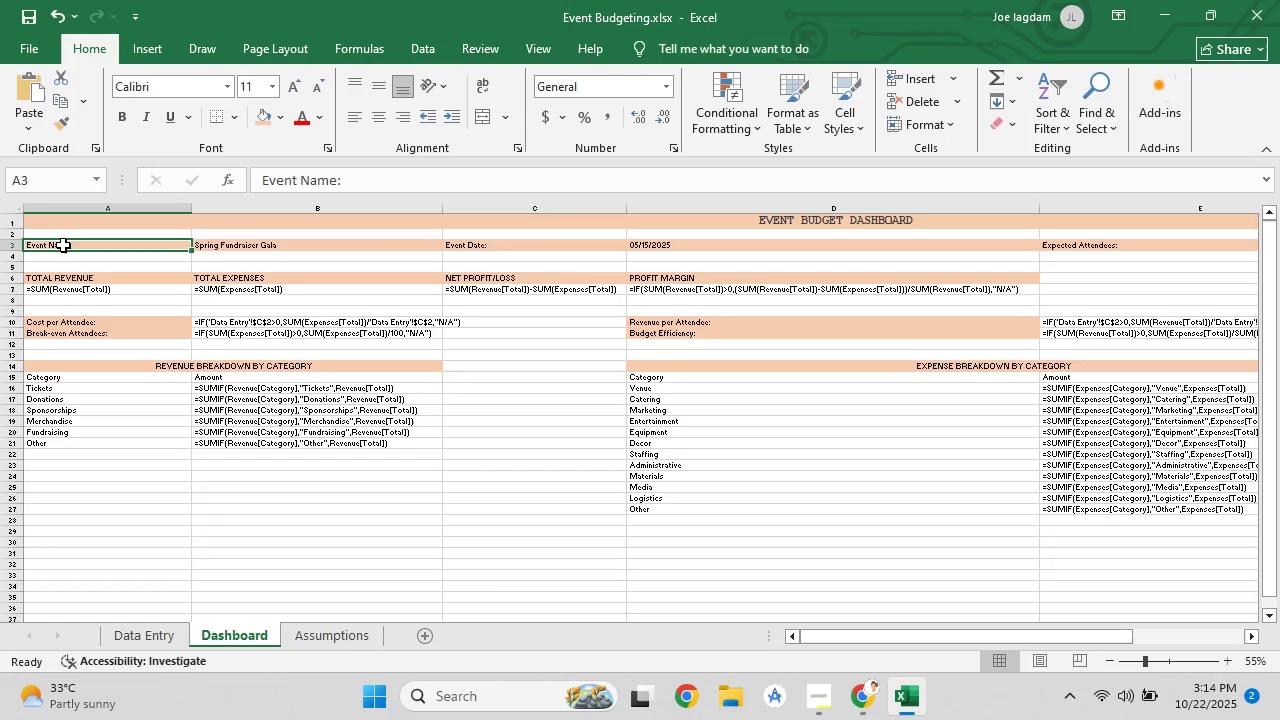 
right_click([63, 245])
 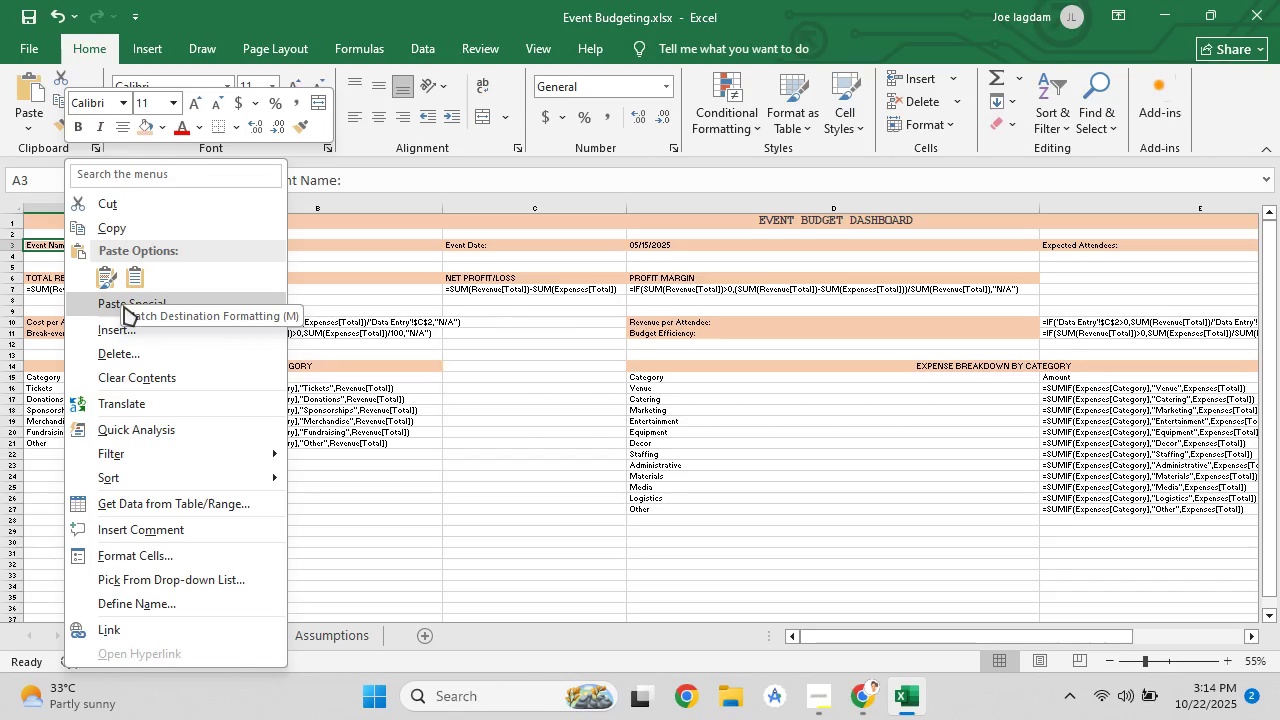 
left_click([124, 306])
 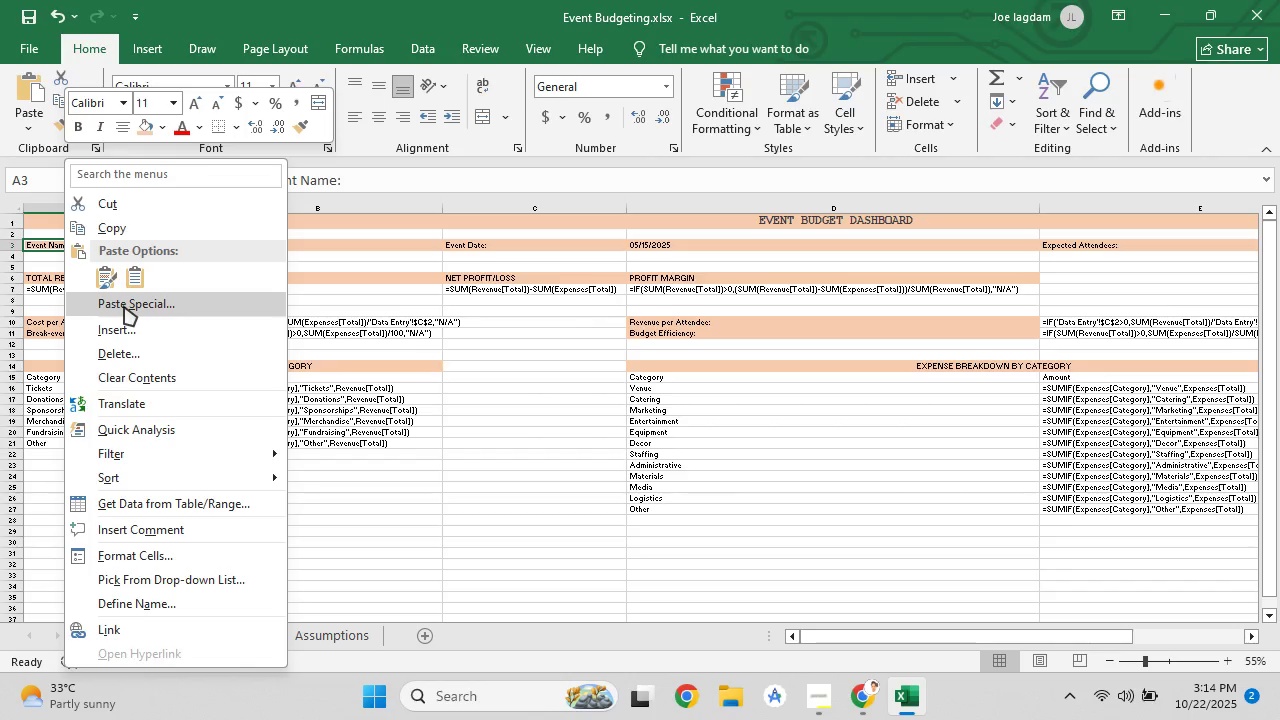 
left_click([124, 306])
 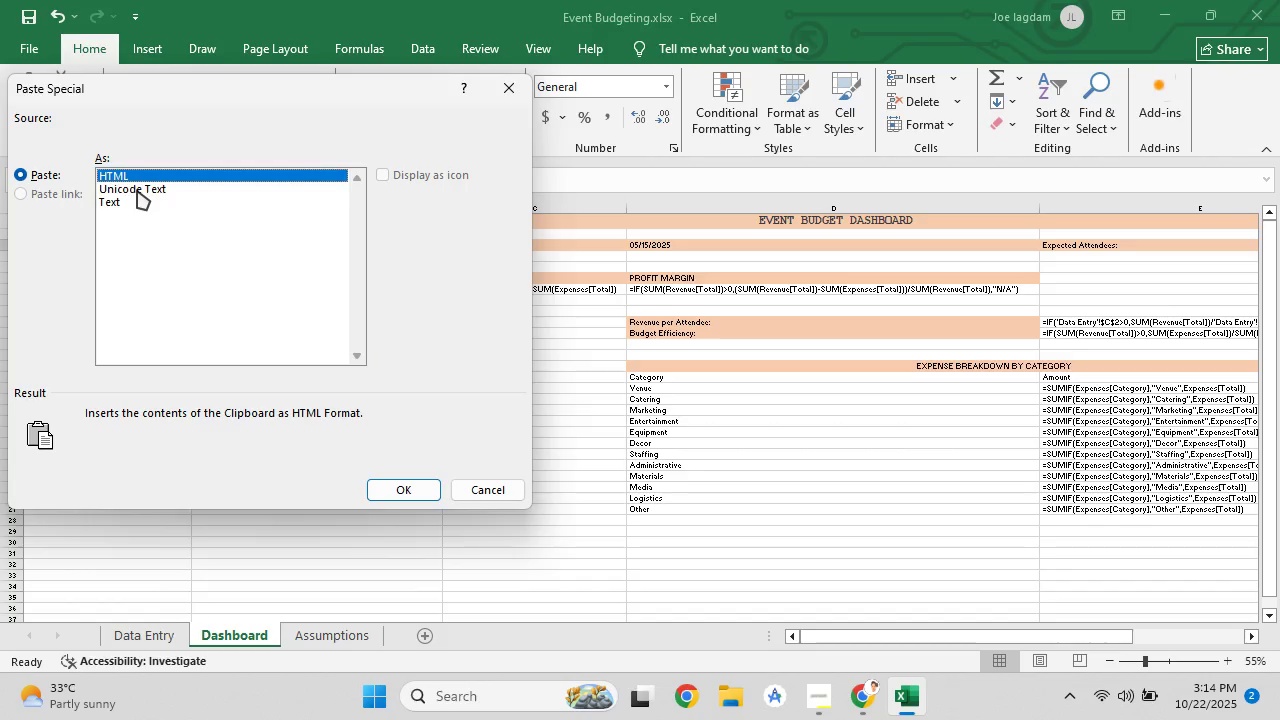 
left_click([137, 190])
 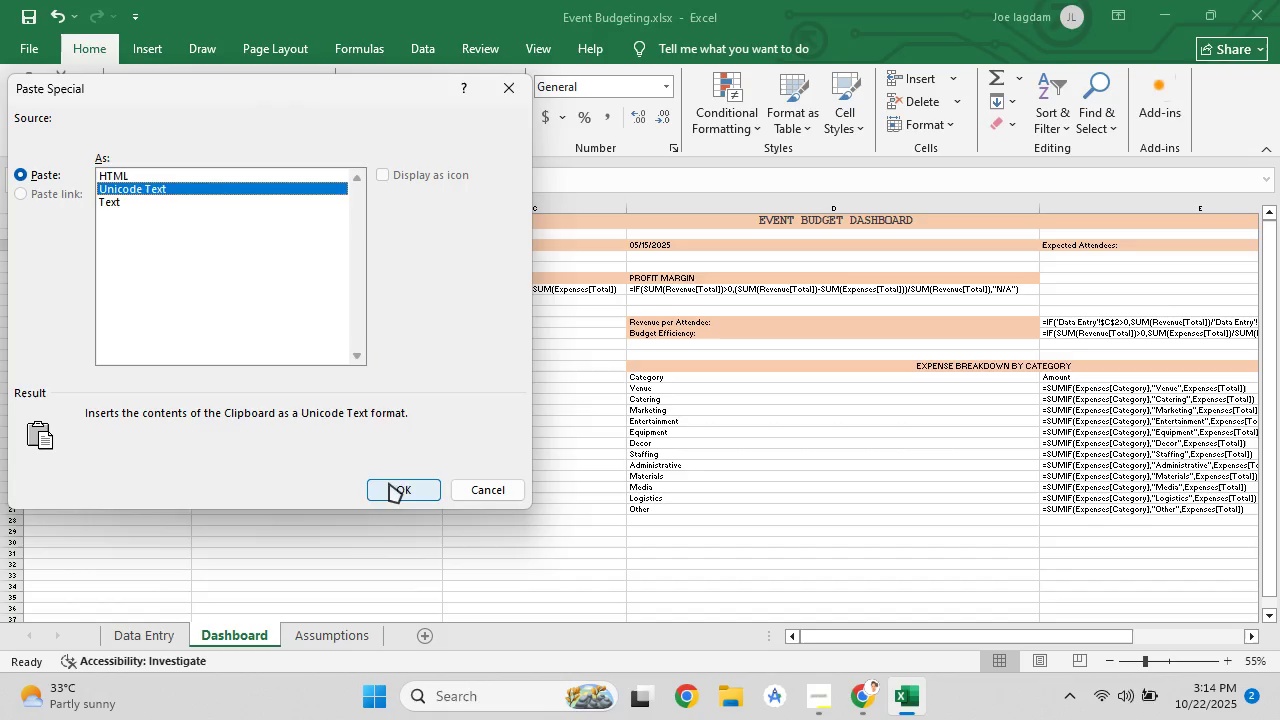 
left_click([389, 483])
 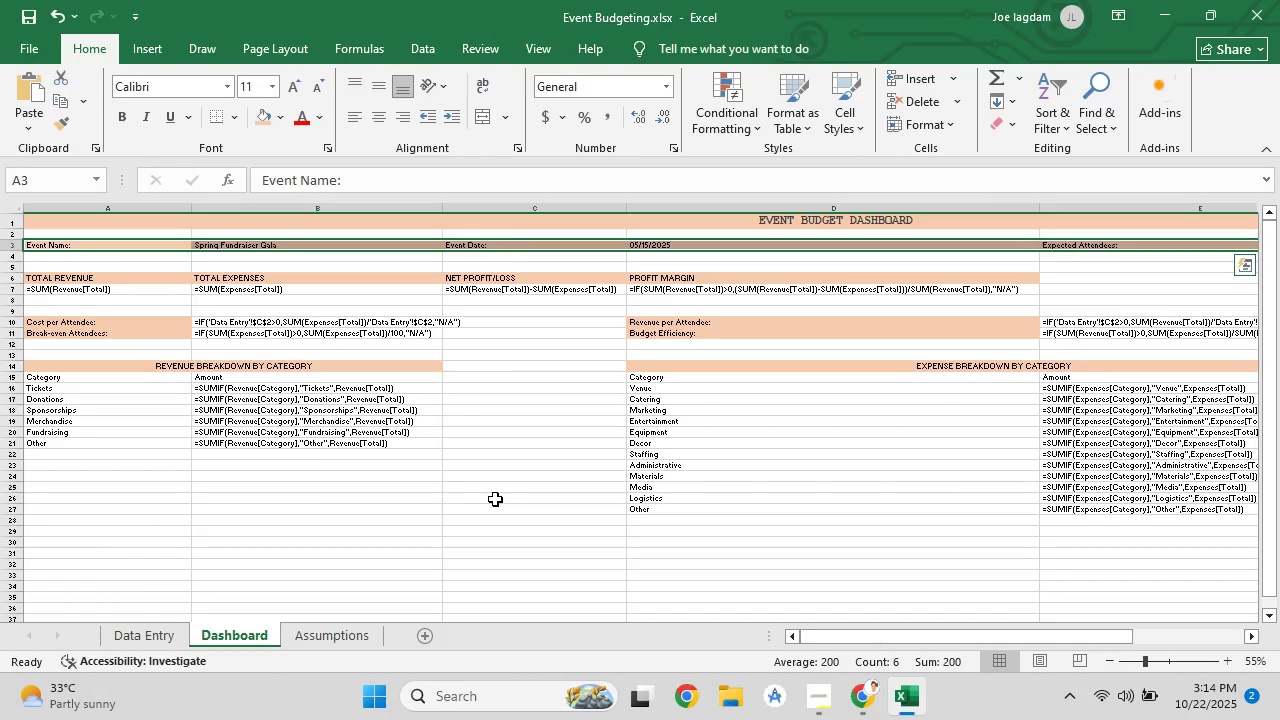 
left_click([495, 499])
 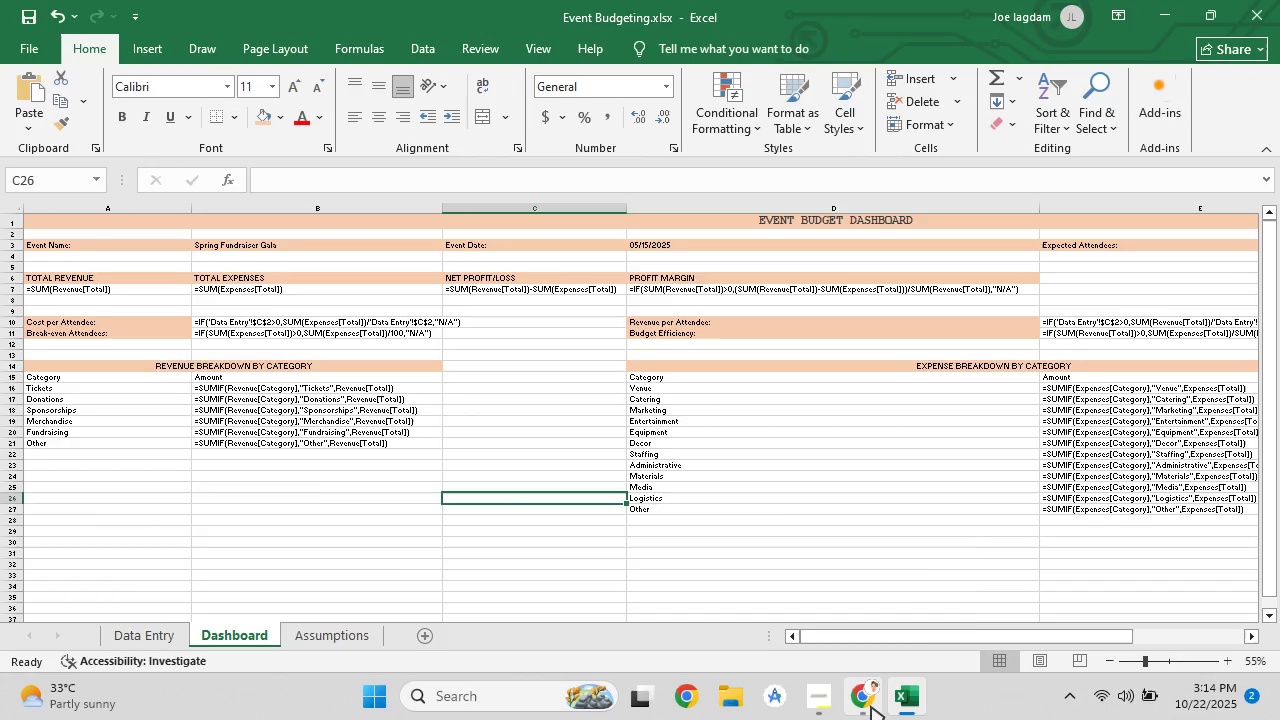 
left_click([871, 706])
 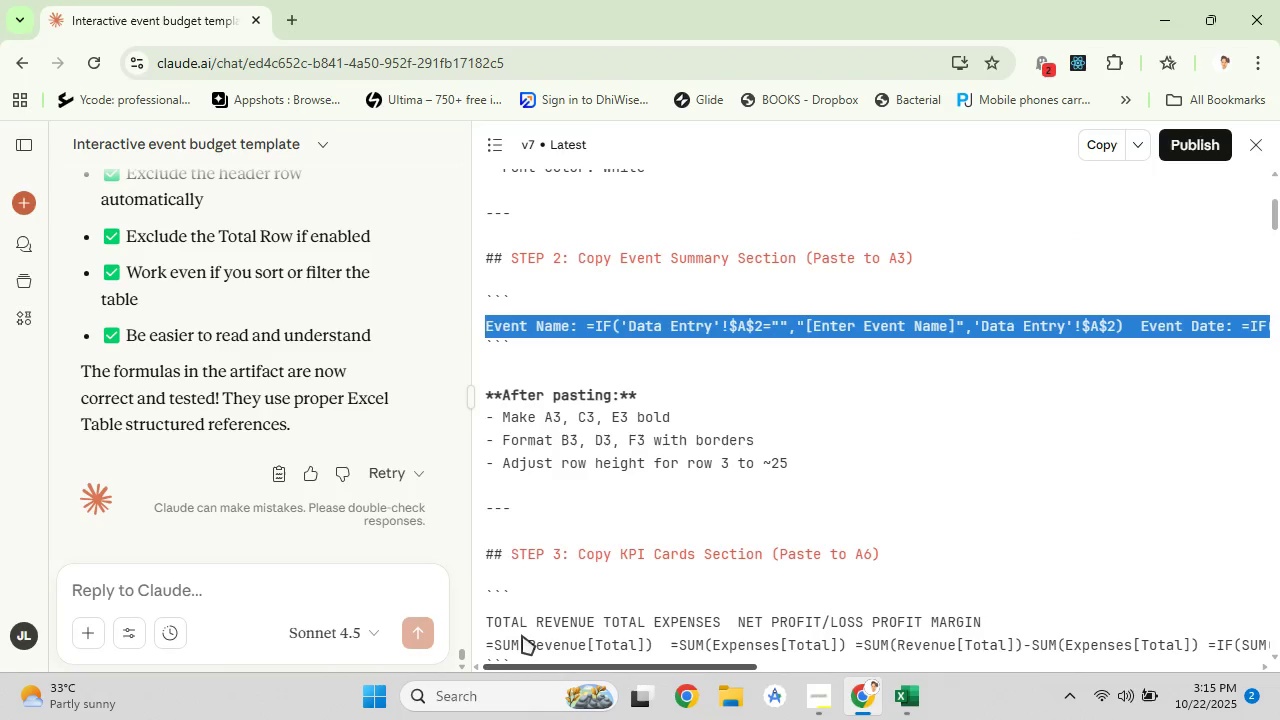 
scroll: coordinate [566, 466], scroll_direction: down, amount: 3.0
 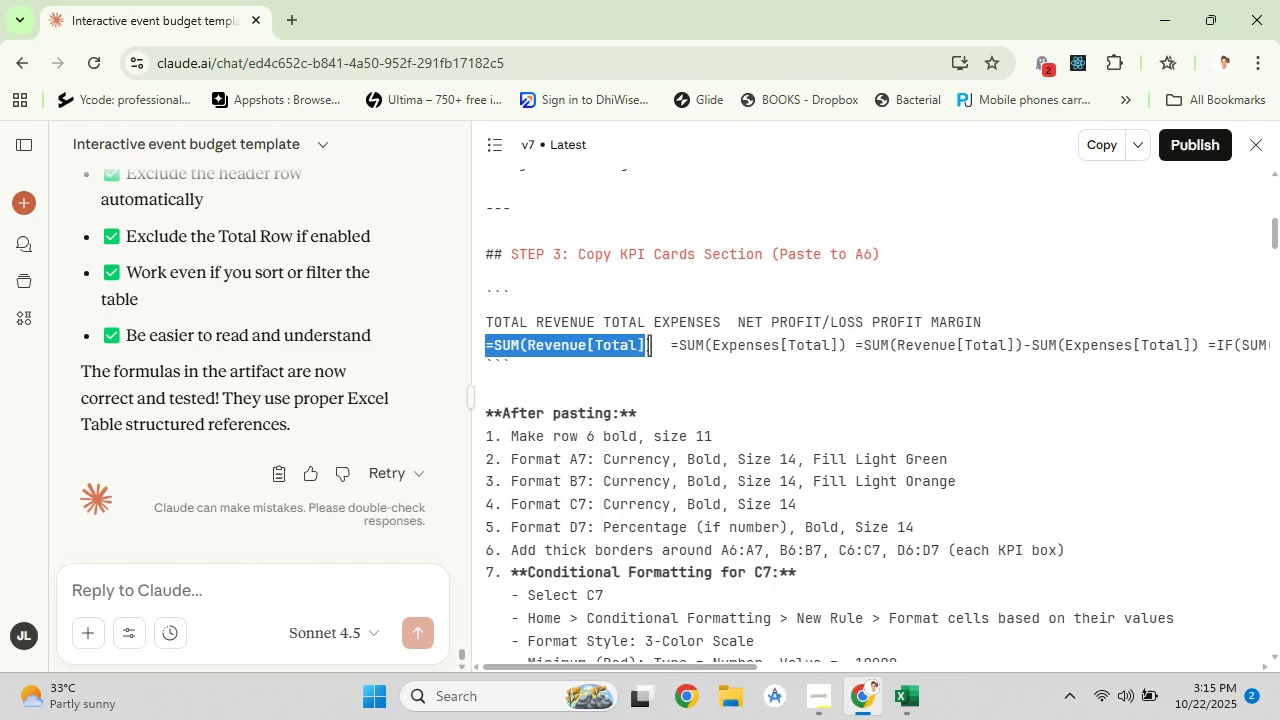 
wait(5.75)
 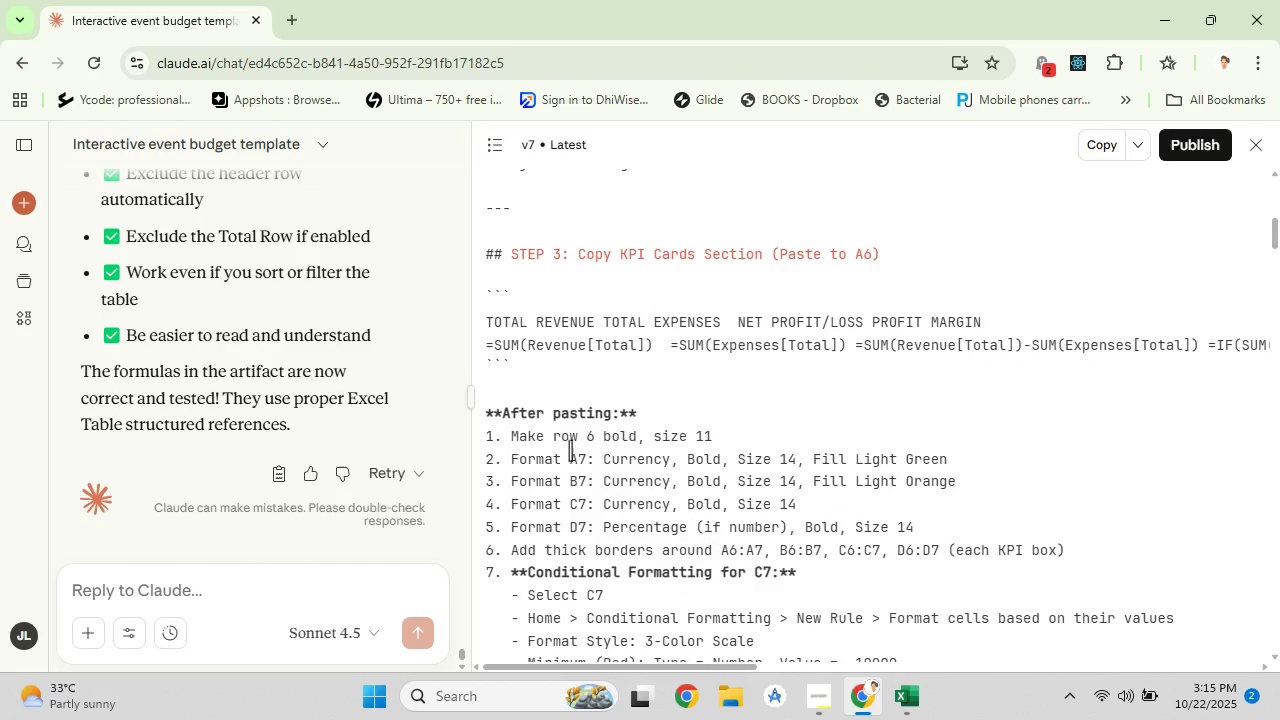 
right_click([645, 354])
 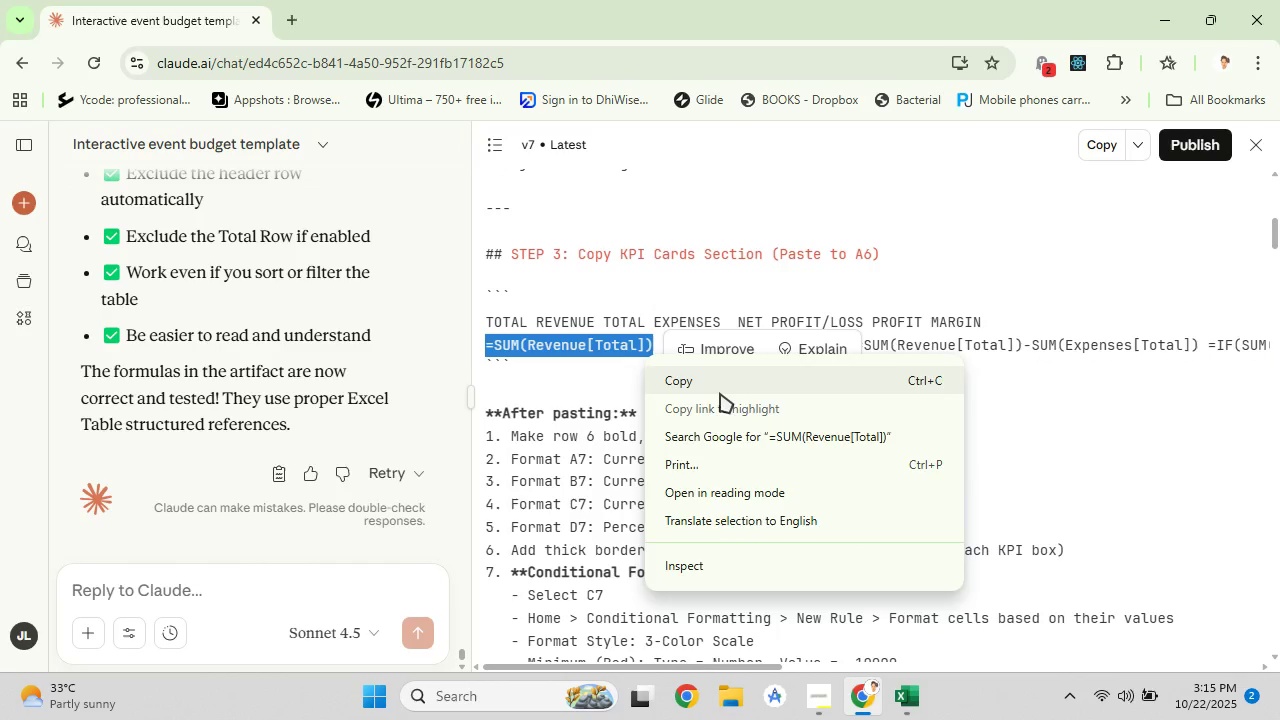 
left_click([720, 393])
 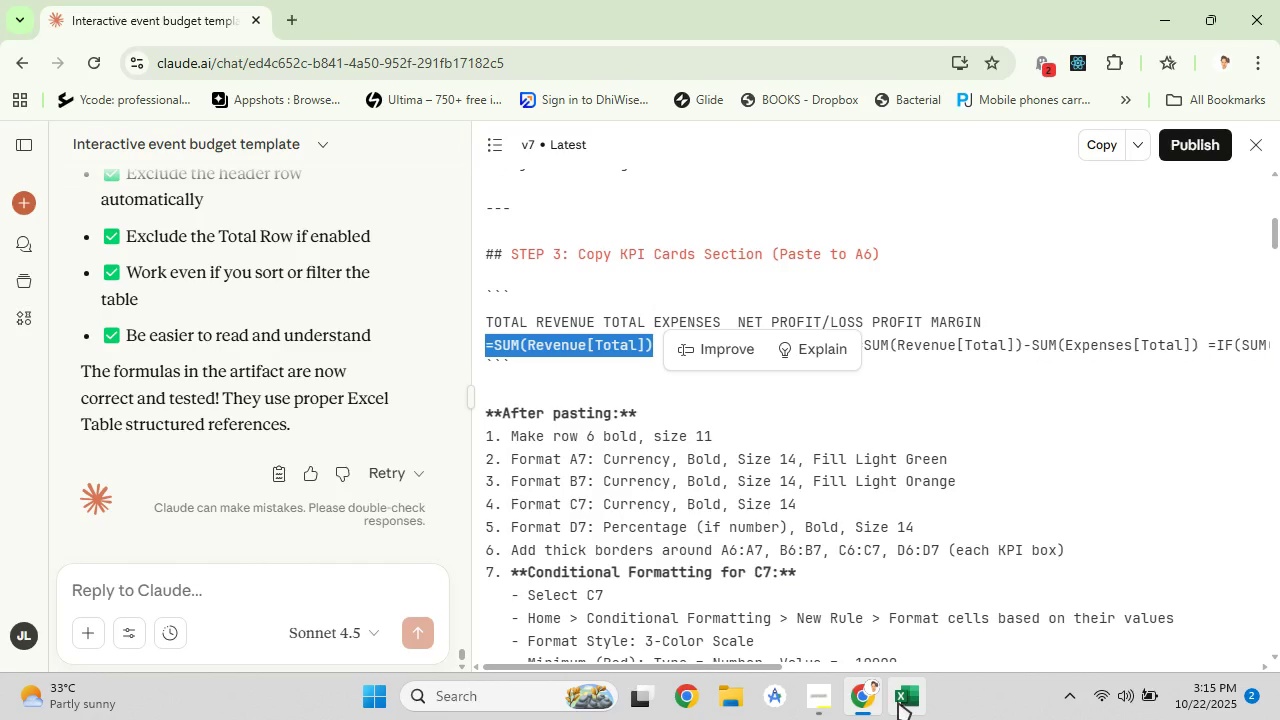 
left_click([898, 702])
 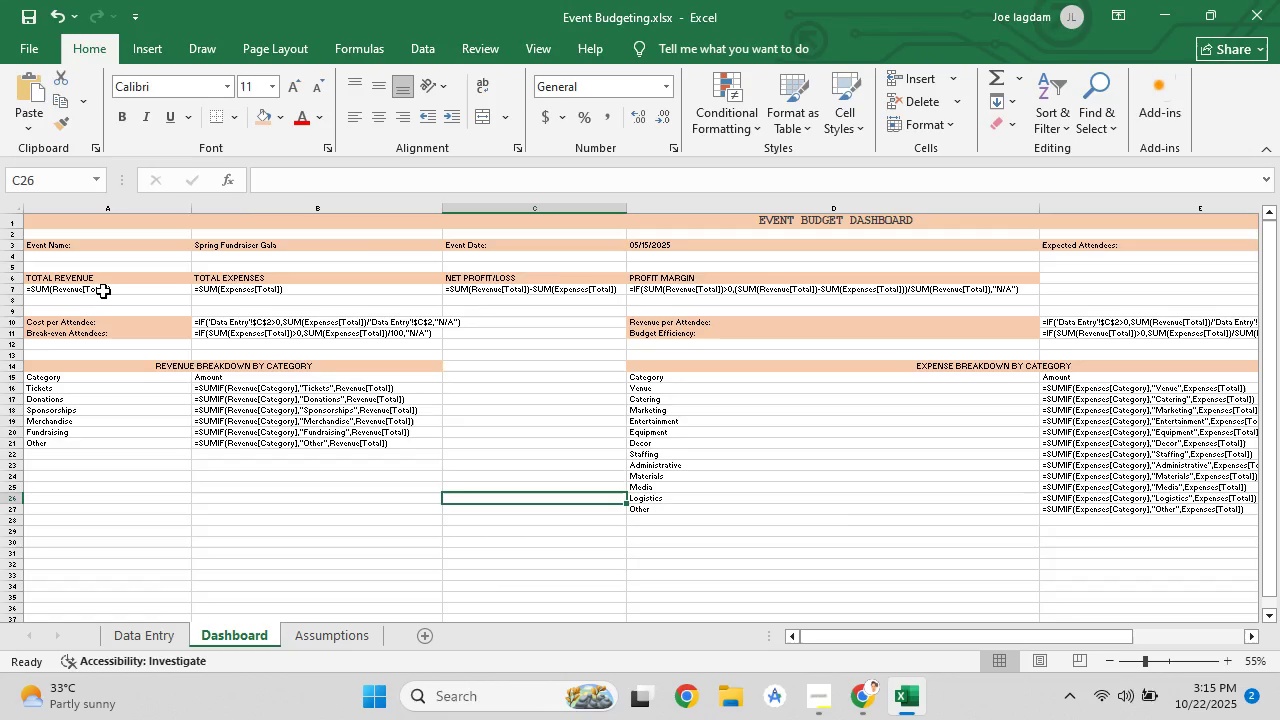 
left_click([105, 289])
 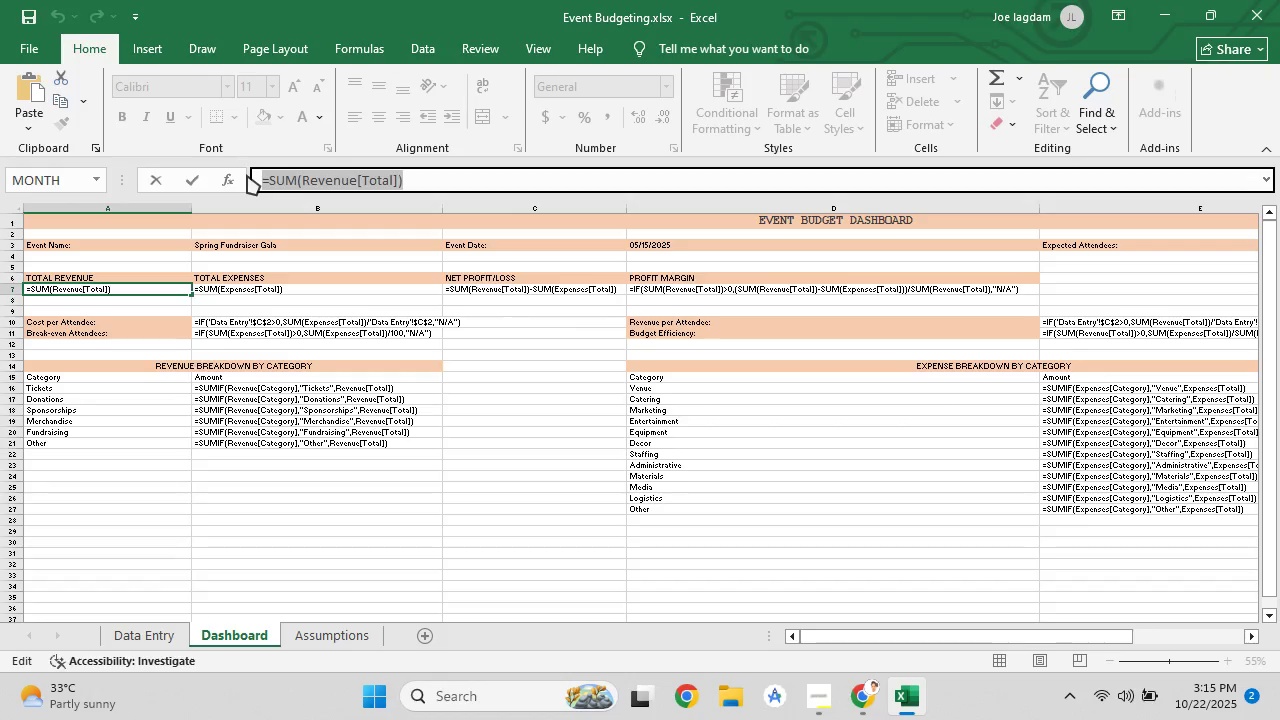 
wait(5.29)
 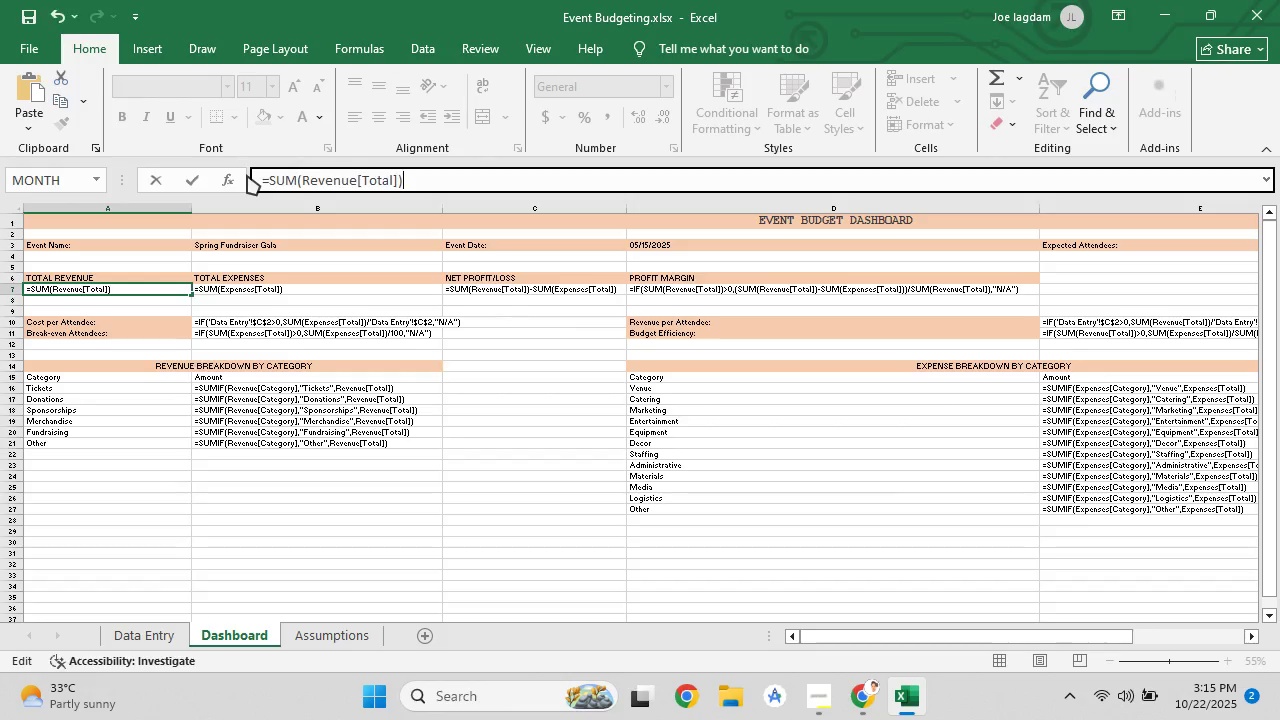 
key(Control+V)
 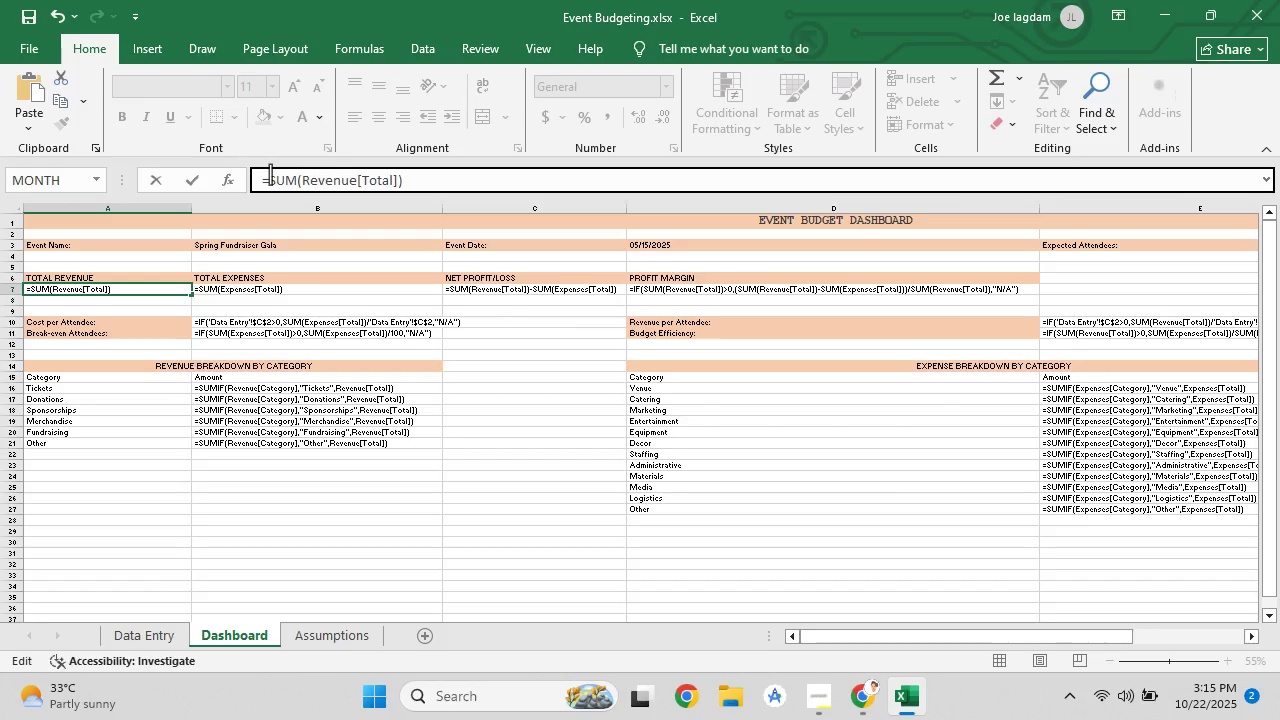 
key(Enter)
 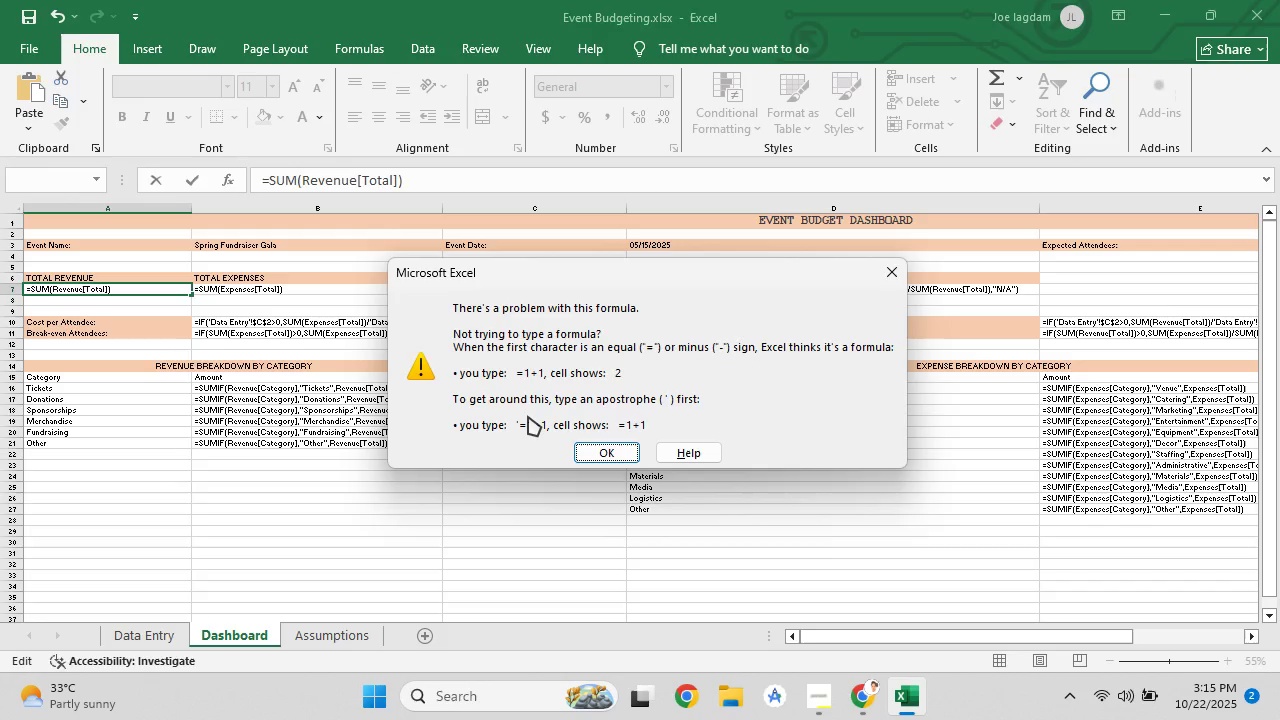 
wait(20.81)
 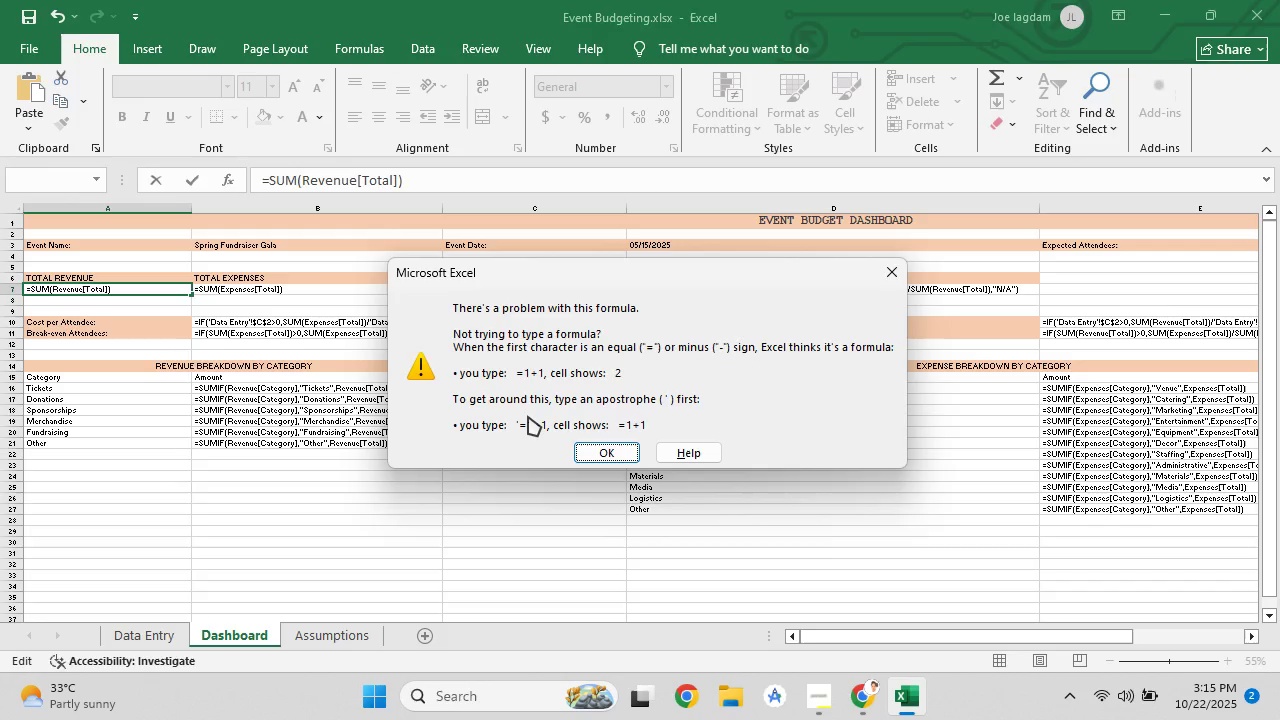 
left_click([583, 448])
 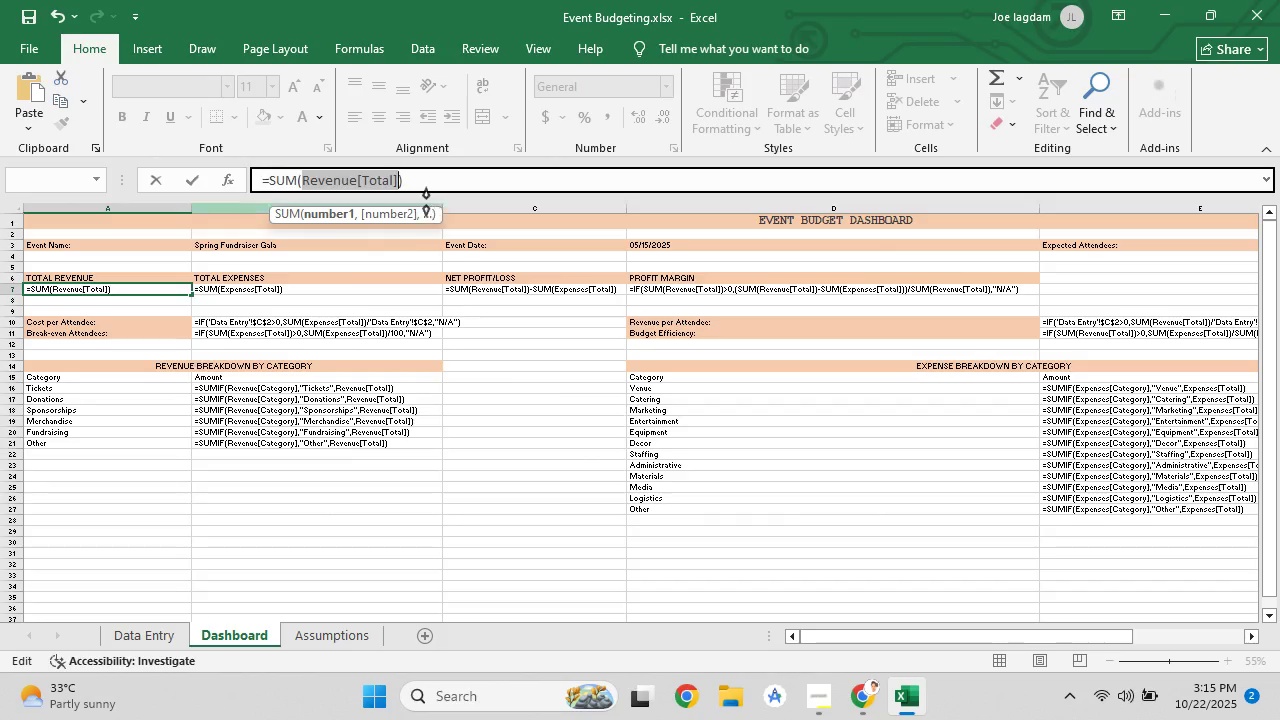 
left_click([424, 187])
 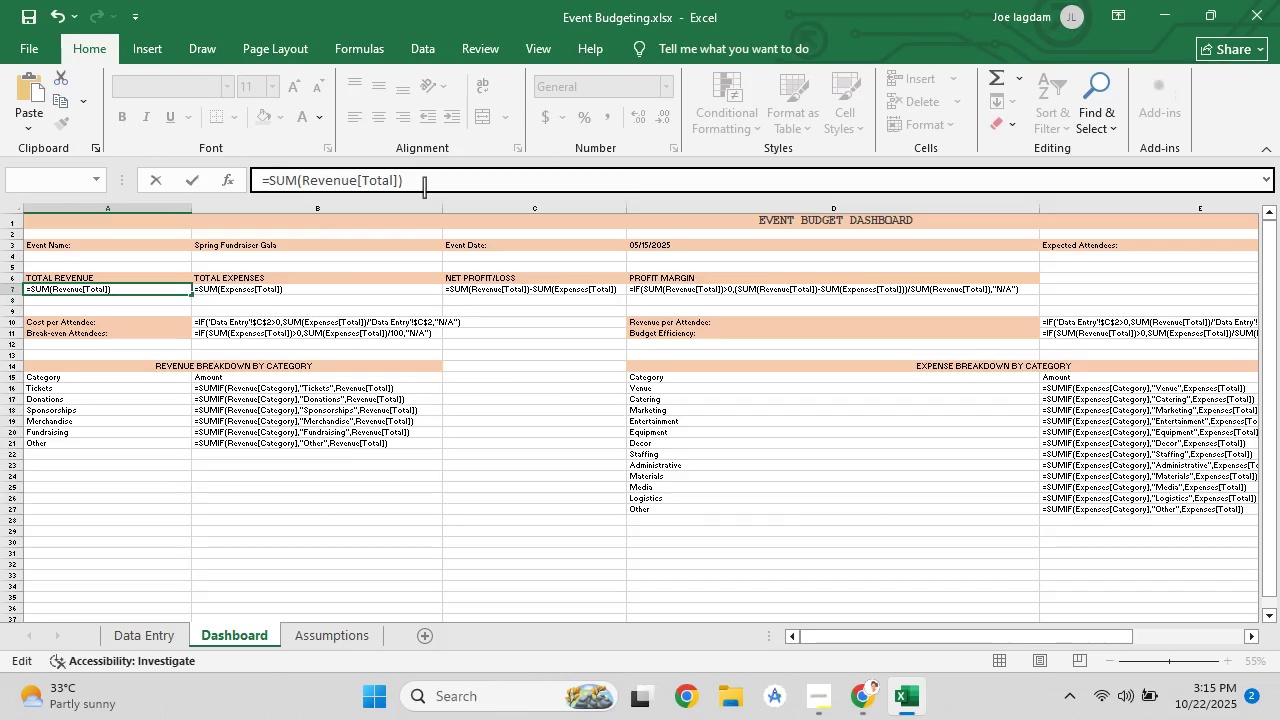 
scroll: coordinate [469, 424], scroll_direction: up, amount: 4.0
 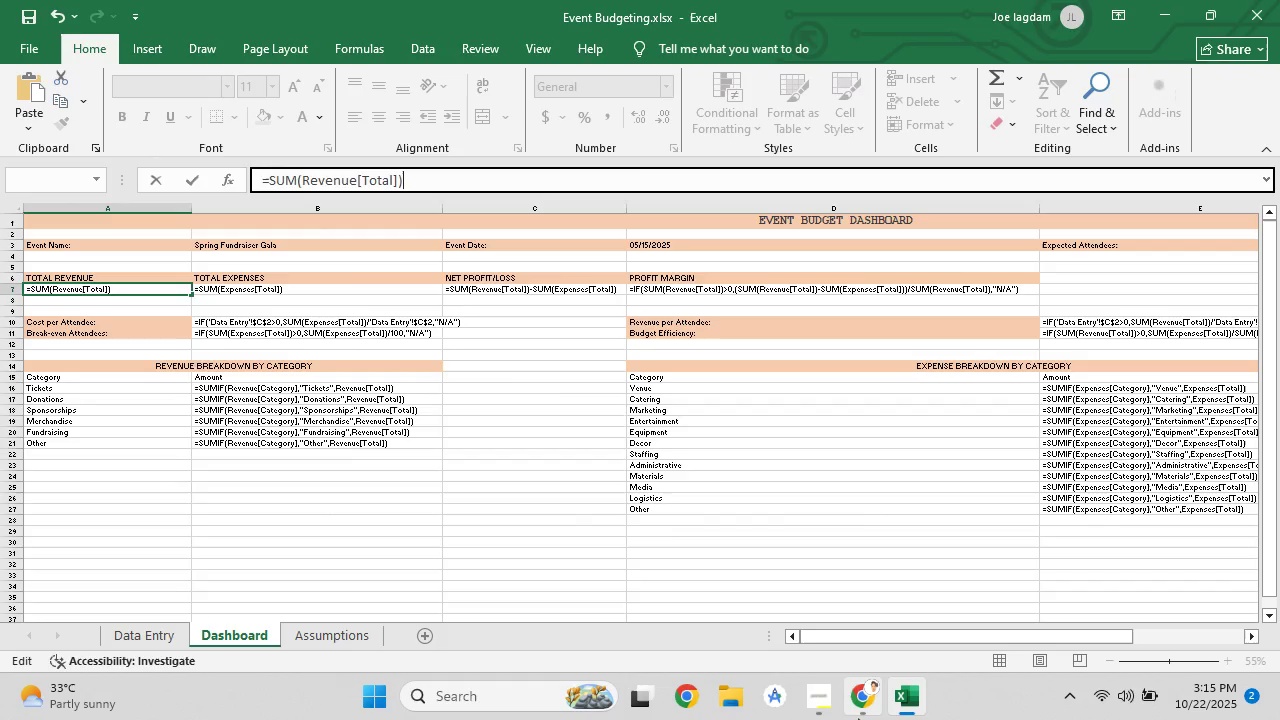 
left_click([859, 719])
 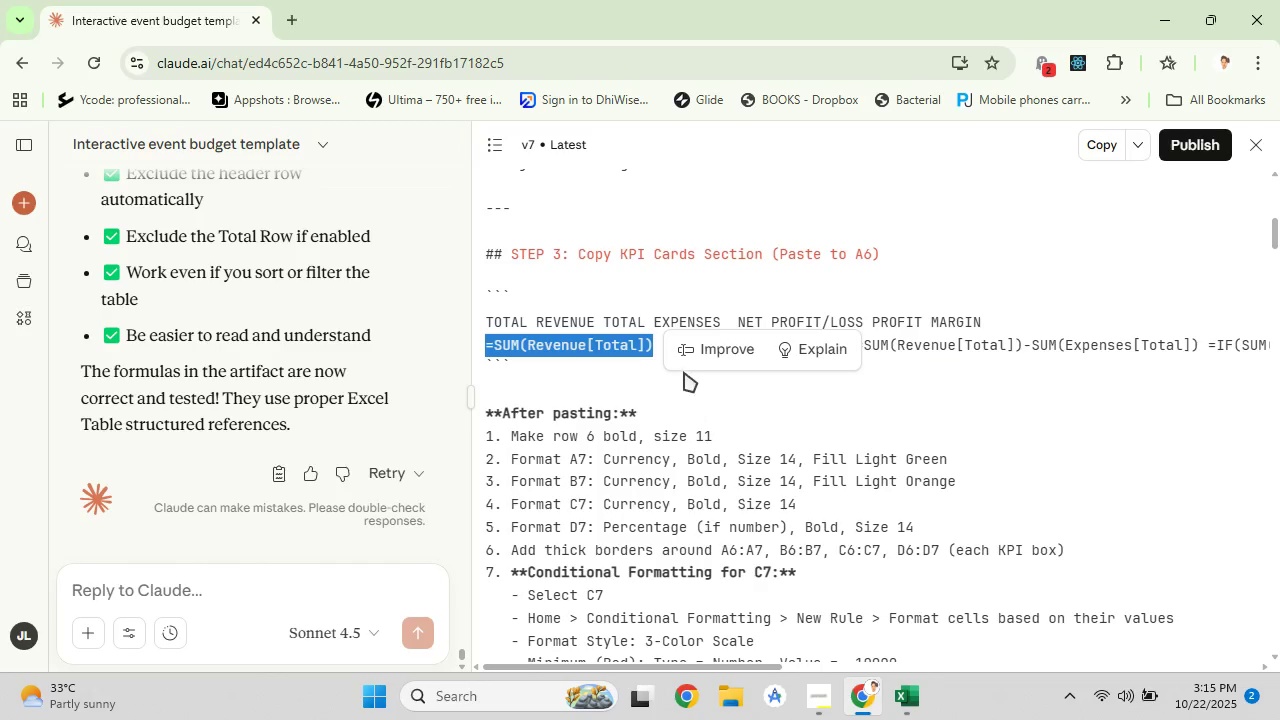 
left_click([689, 353])
 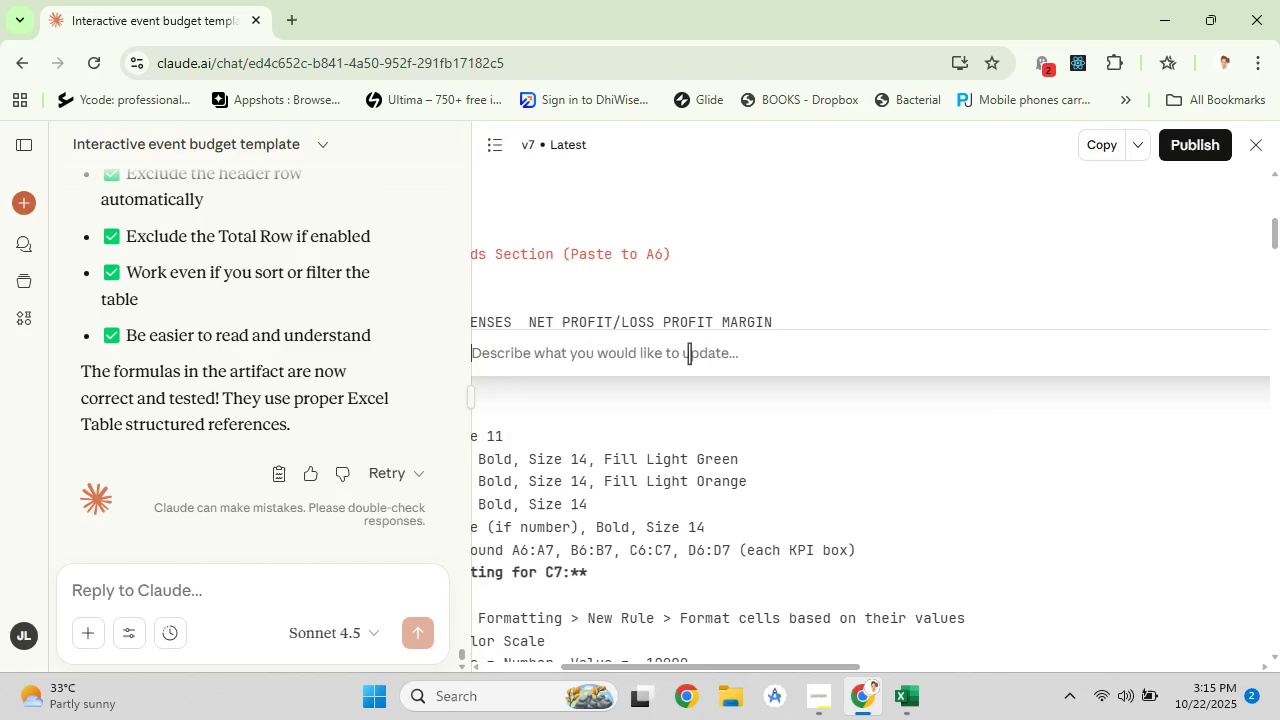 
type(it wuiool)
key(Backspace)
key(Backspace)
key(Backspace)
key(Backspace)
key(Backspace)
type(ill no wotk becuase )
 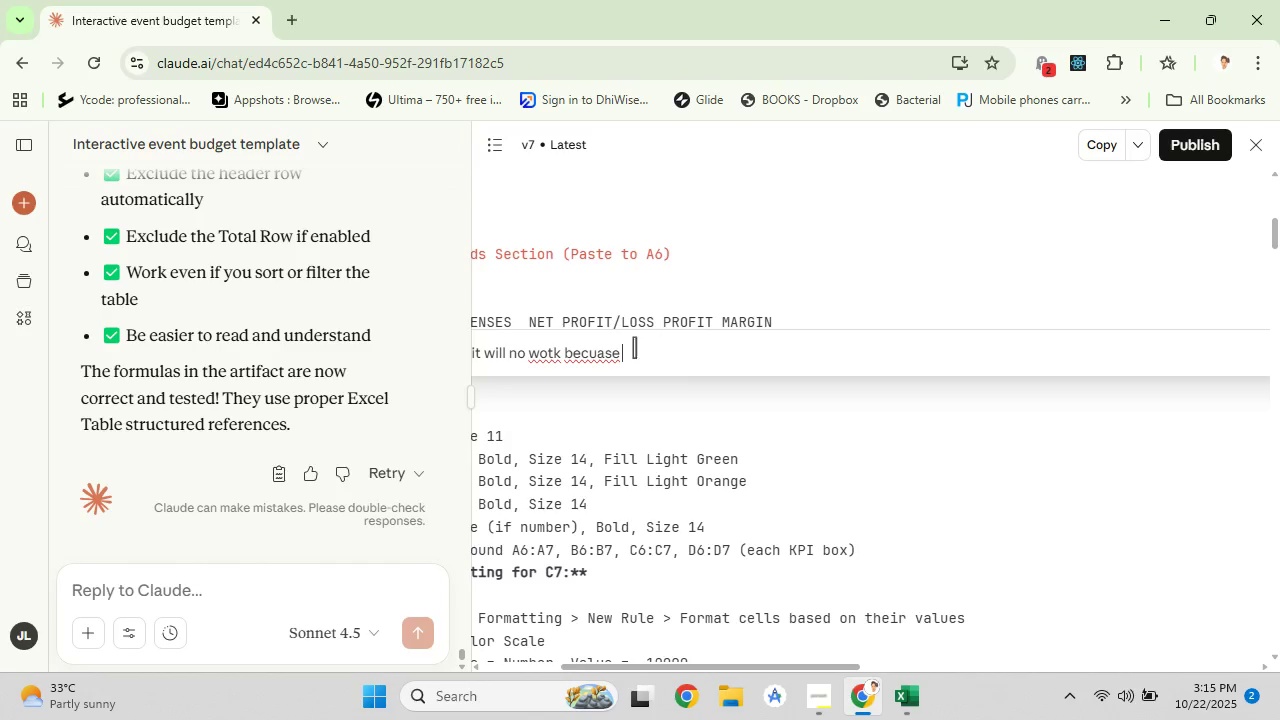 
left_click([557, 357])
 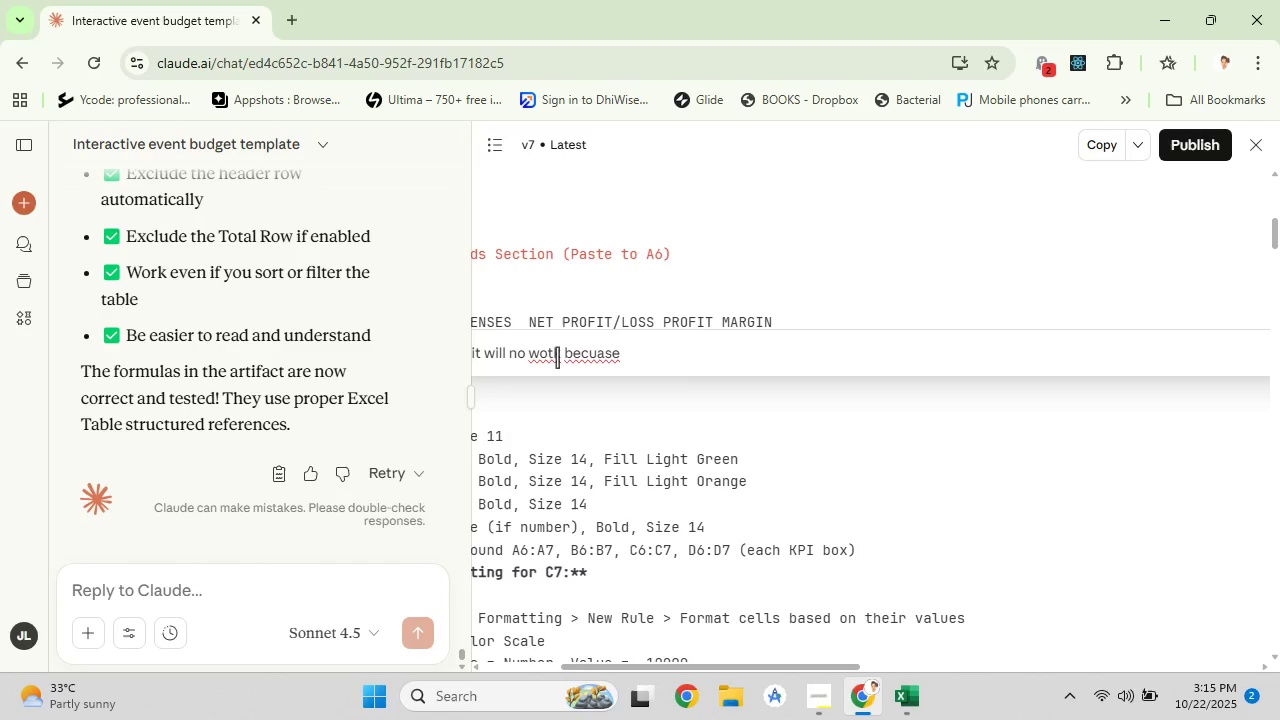 
key(Backspace)
 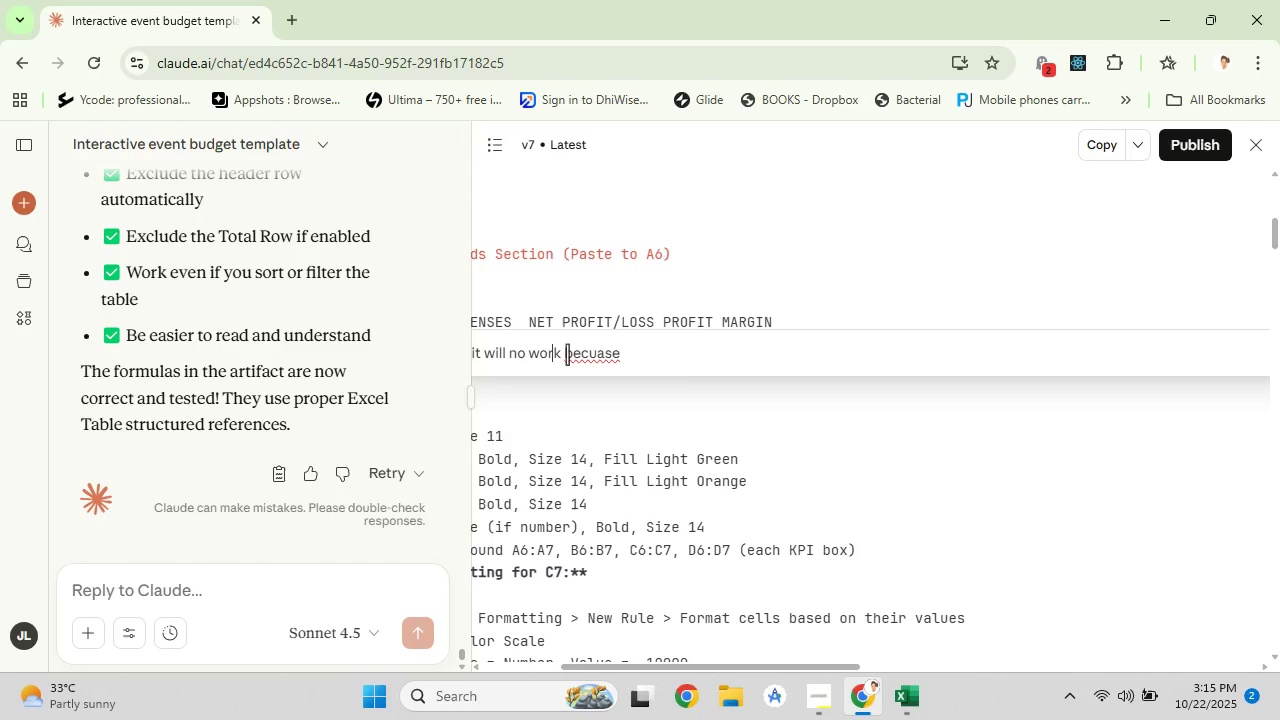 
key(R)
 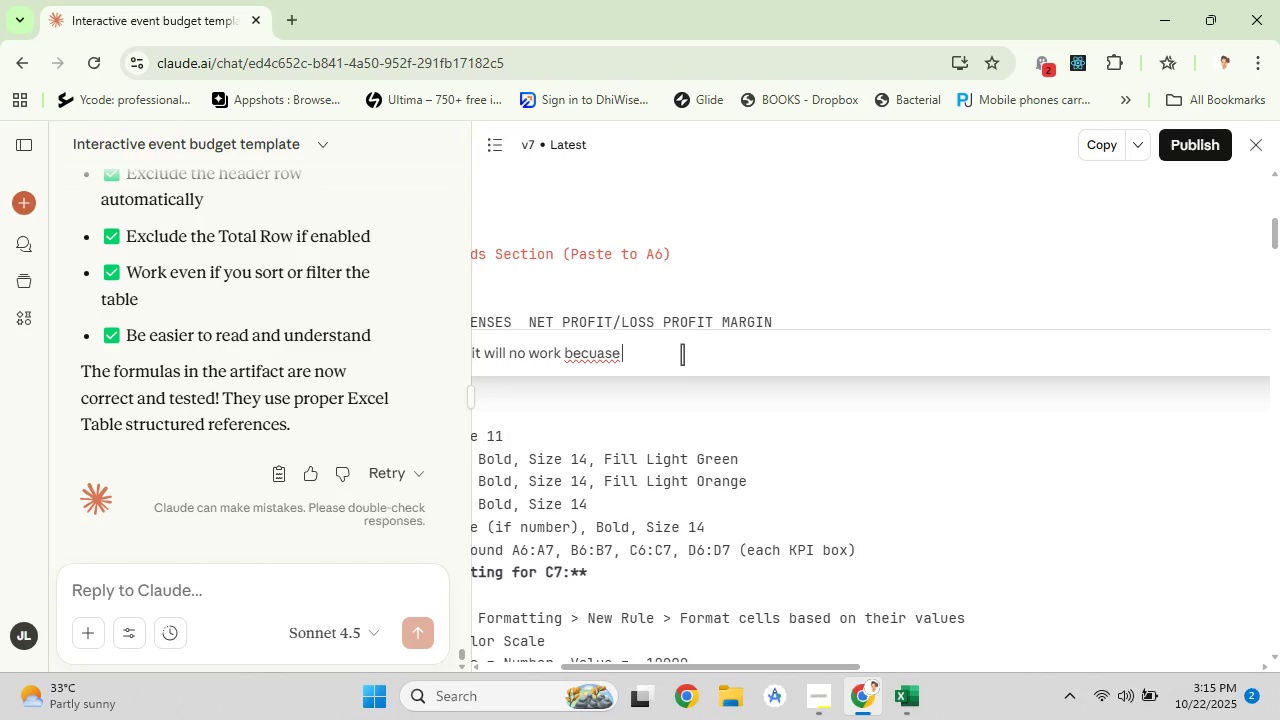 
left_click([682, 354])
 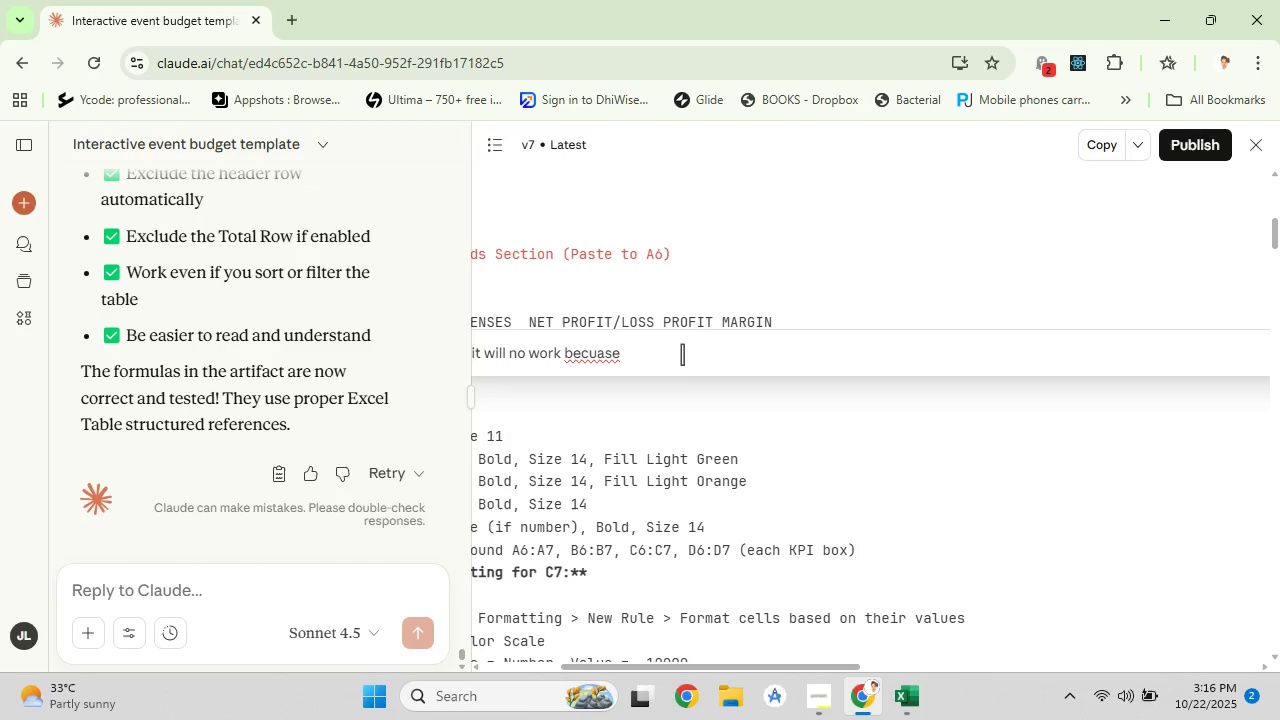 
type(the table are on sheet 1 data_entry)
 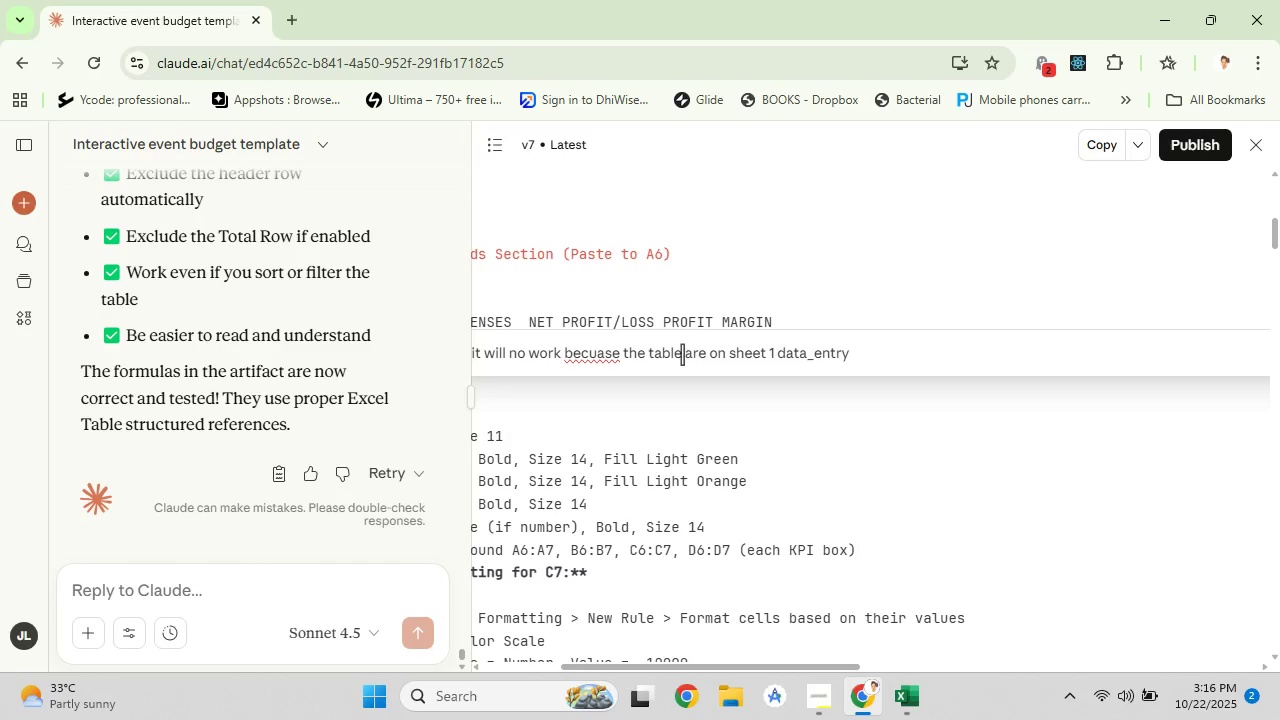 
key(Enter)
 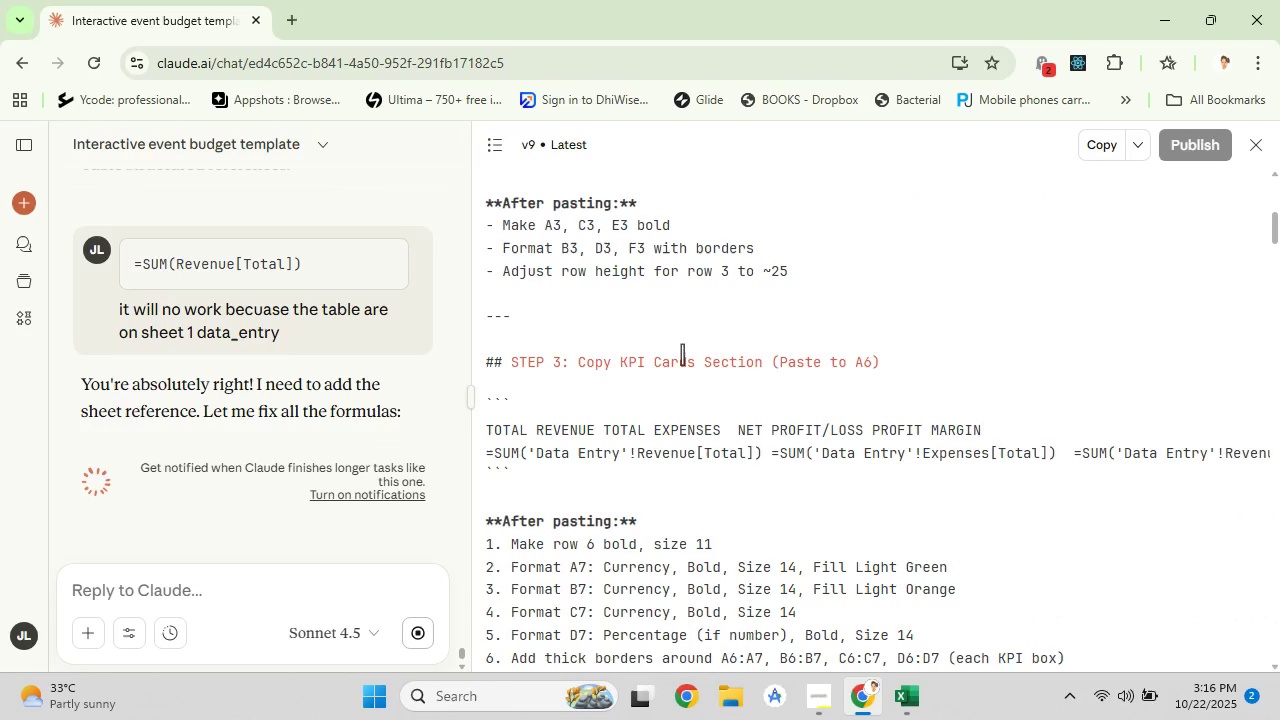 
wait(17.35)
 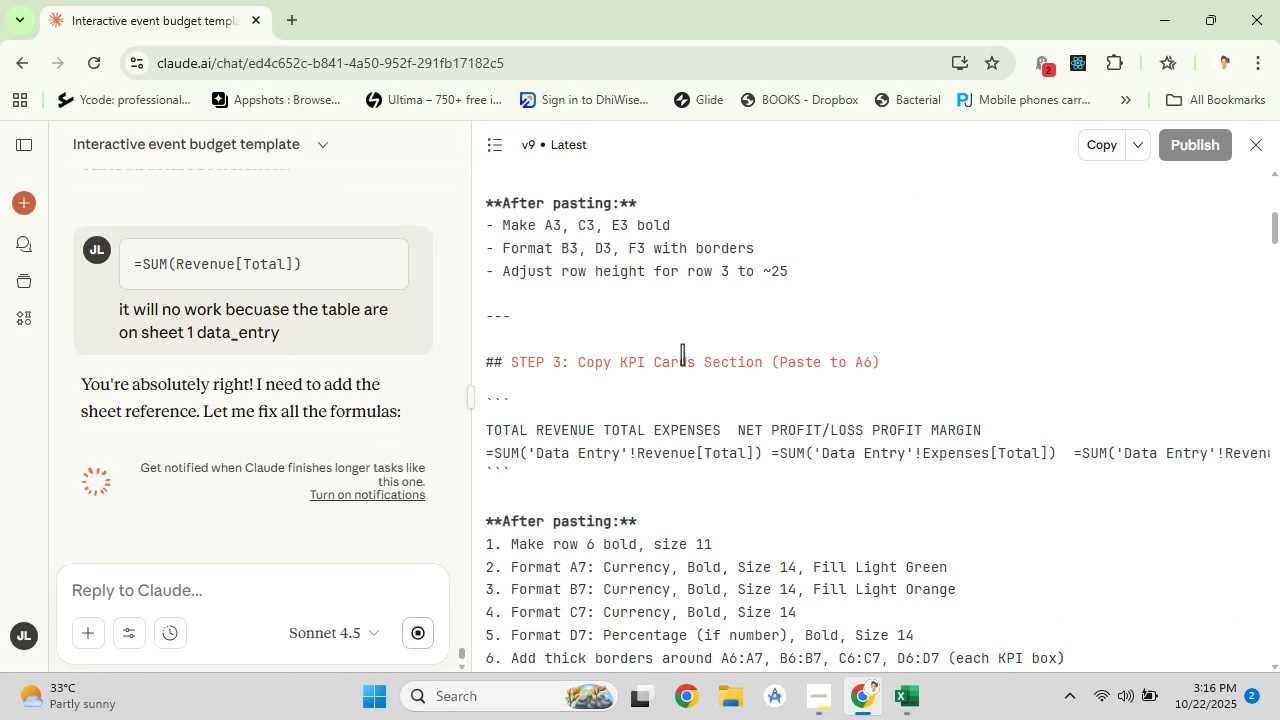 
scroll: coordinate [680, 329], scroll_direction: down, amount: 3.0
 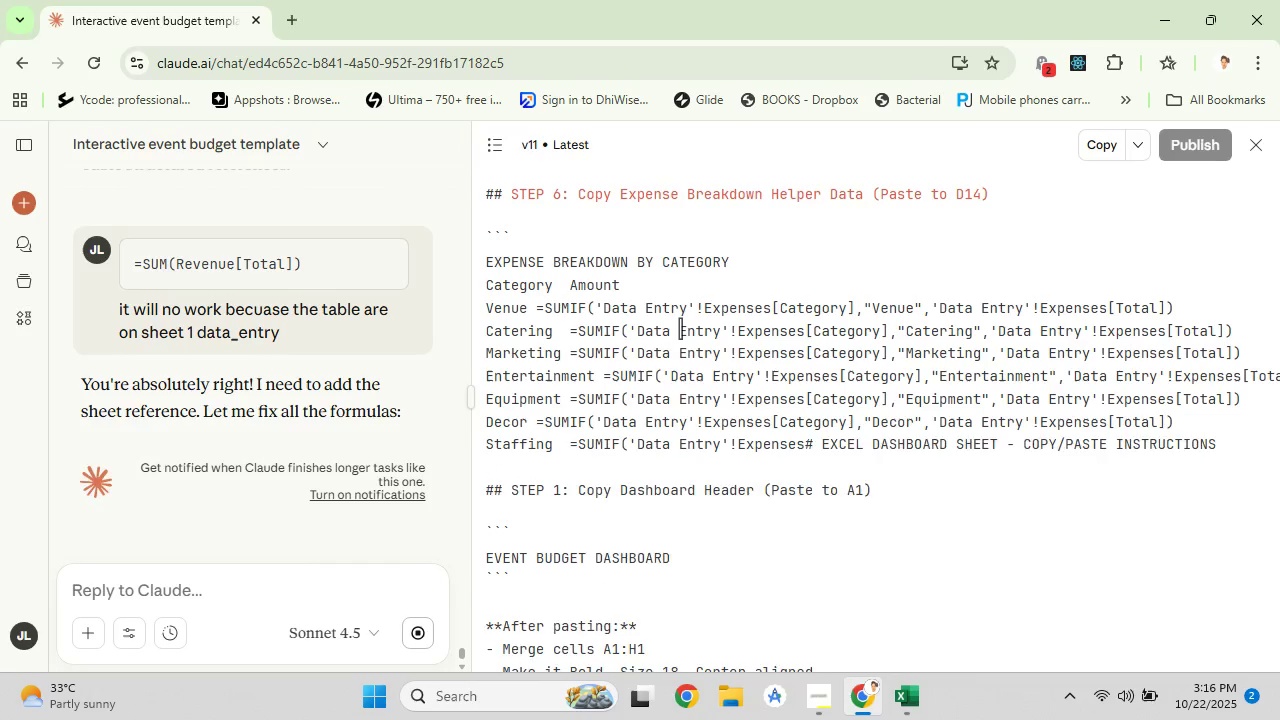 
wait(16.35)
 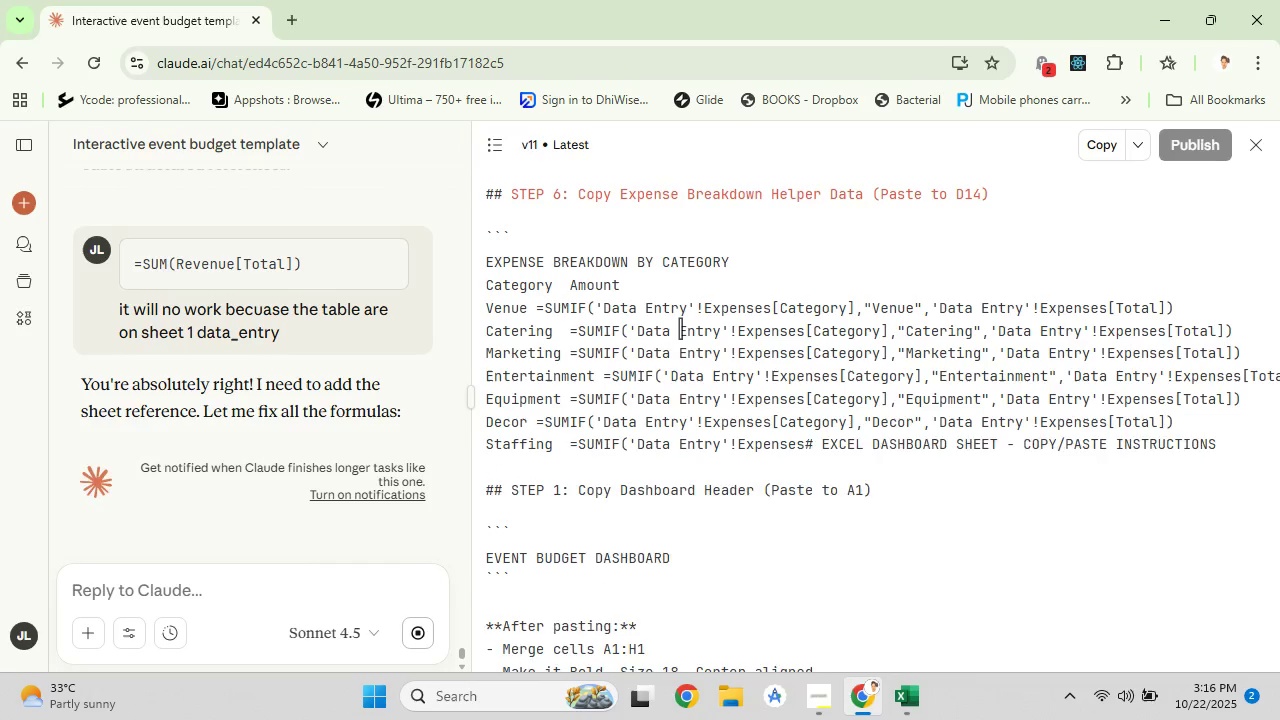 
scroll: coordinate [680, 328], scroll_direction: down, amount: 4.0
 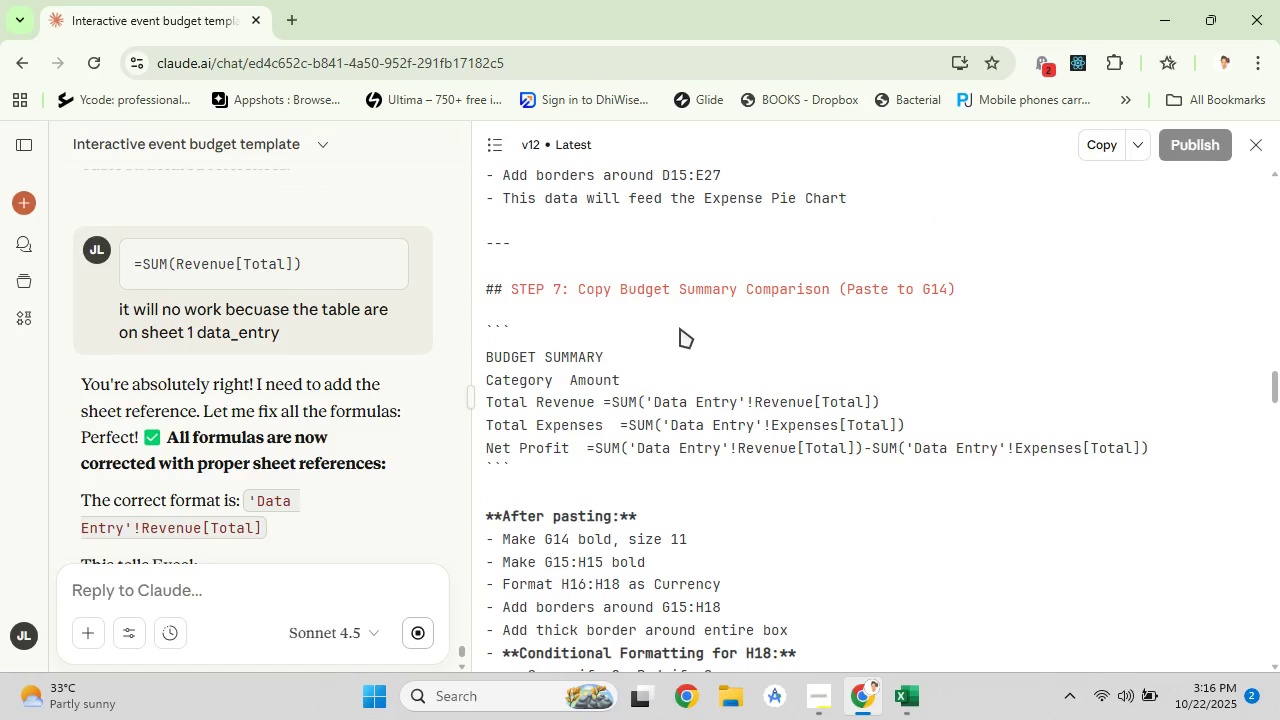 
wait(6.51)
 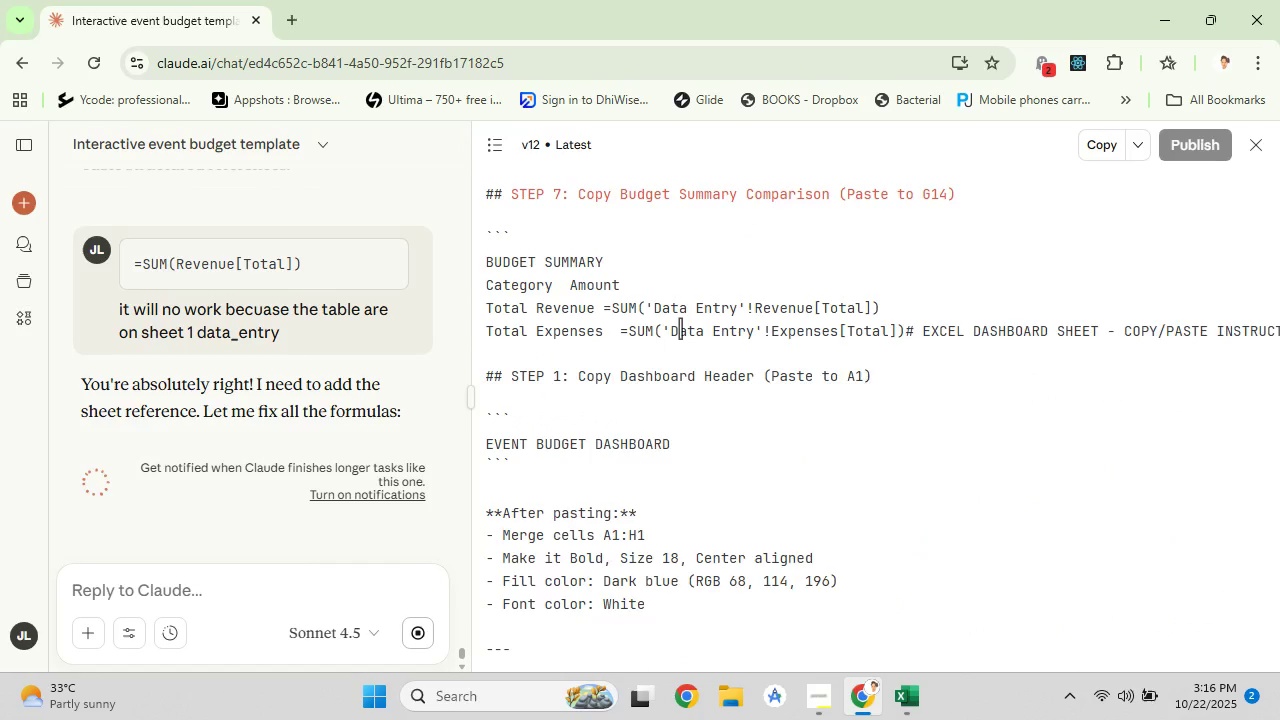 
scroll: coordinate [838, 444], scroll_direction: down, amount: 29.0
 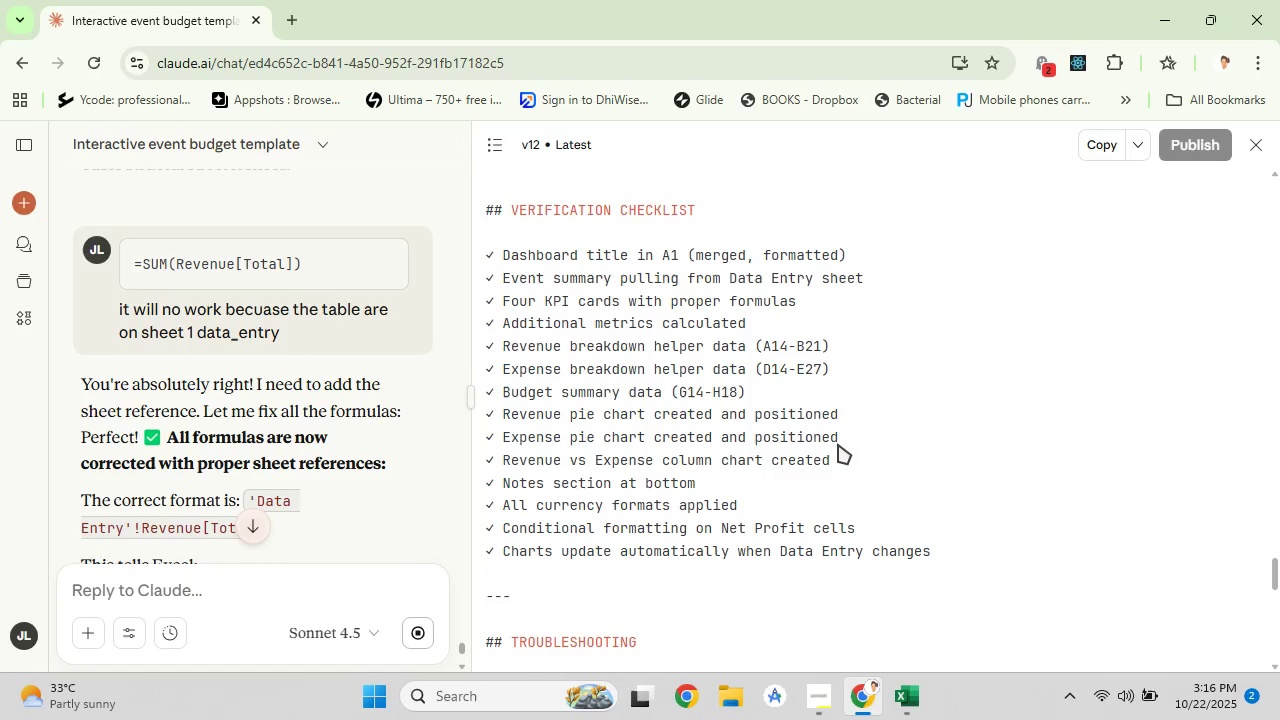 
scroll: coordinate [838, 444], scroll_direction: none, amount: 0.0
 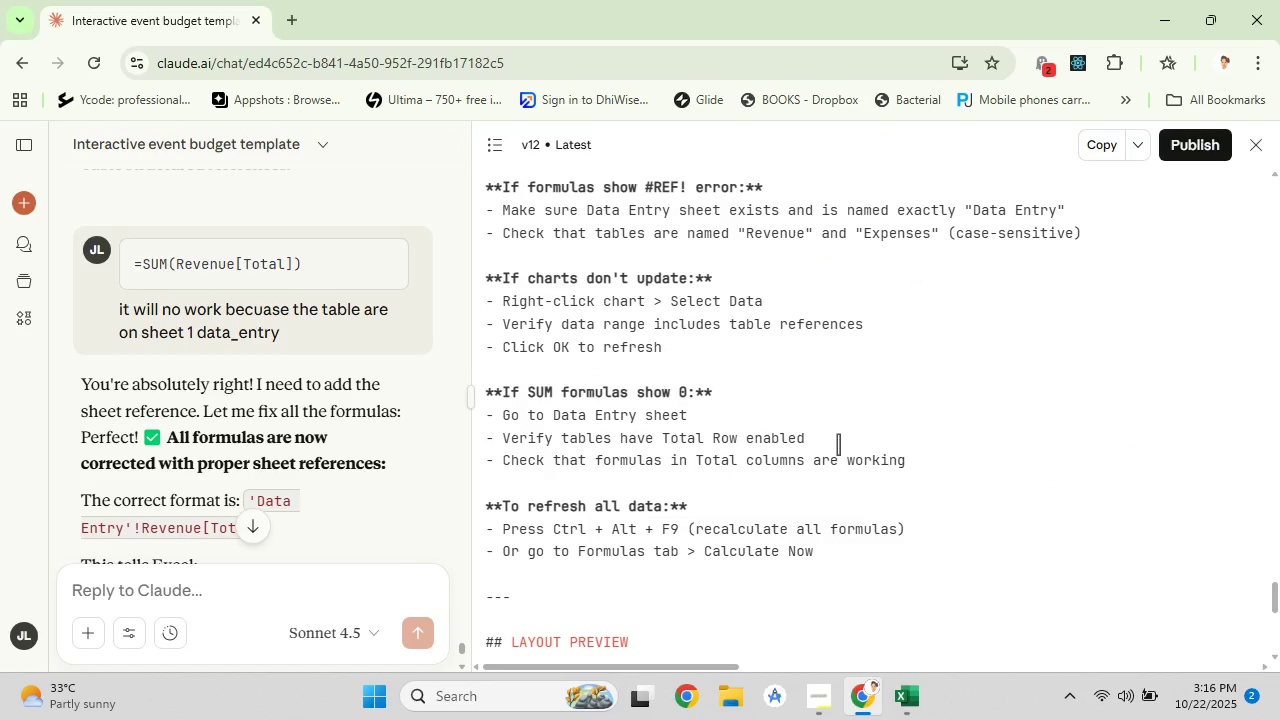 
scroll: coordinate [838, 444], scroll_direction: up, amount: 65.0
 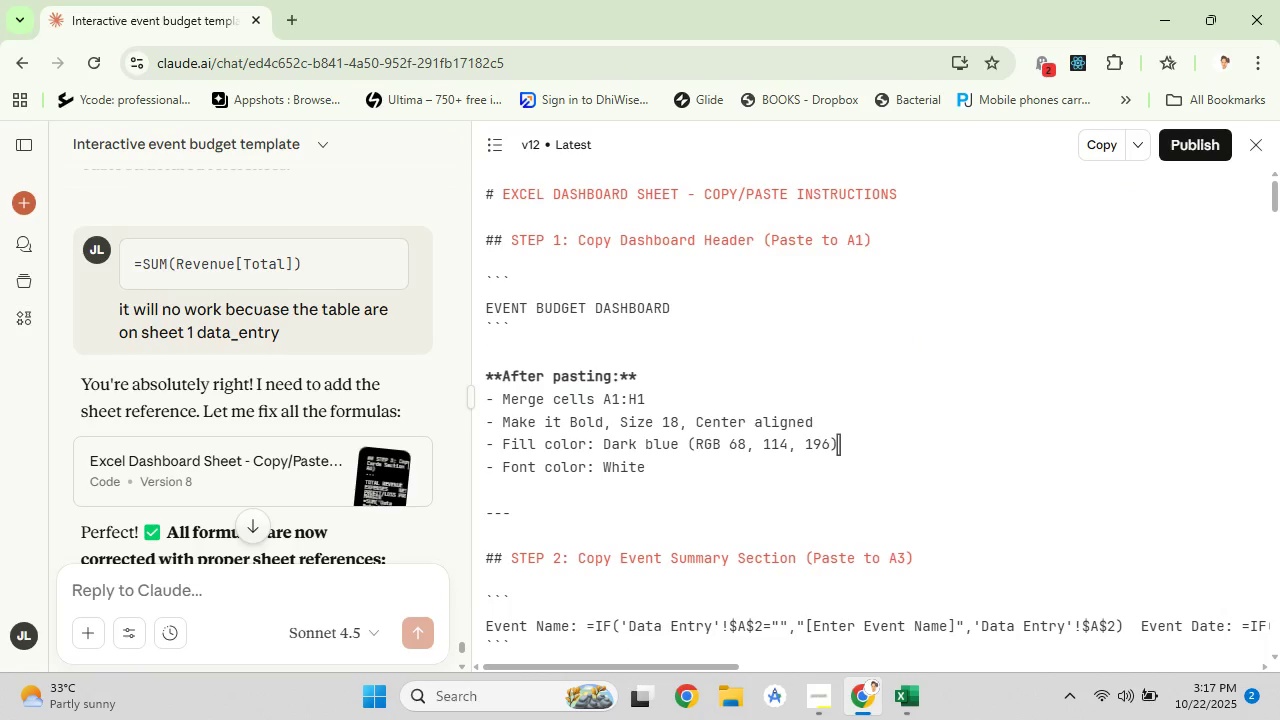 
scroll: coordinate [671, 402], scroll_direction: down, amount: 8.0
 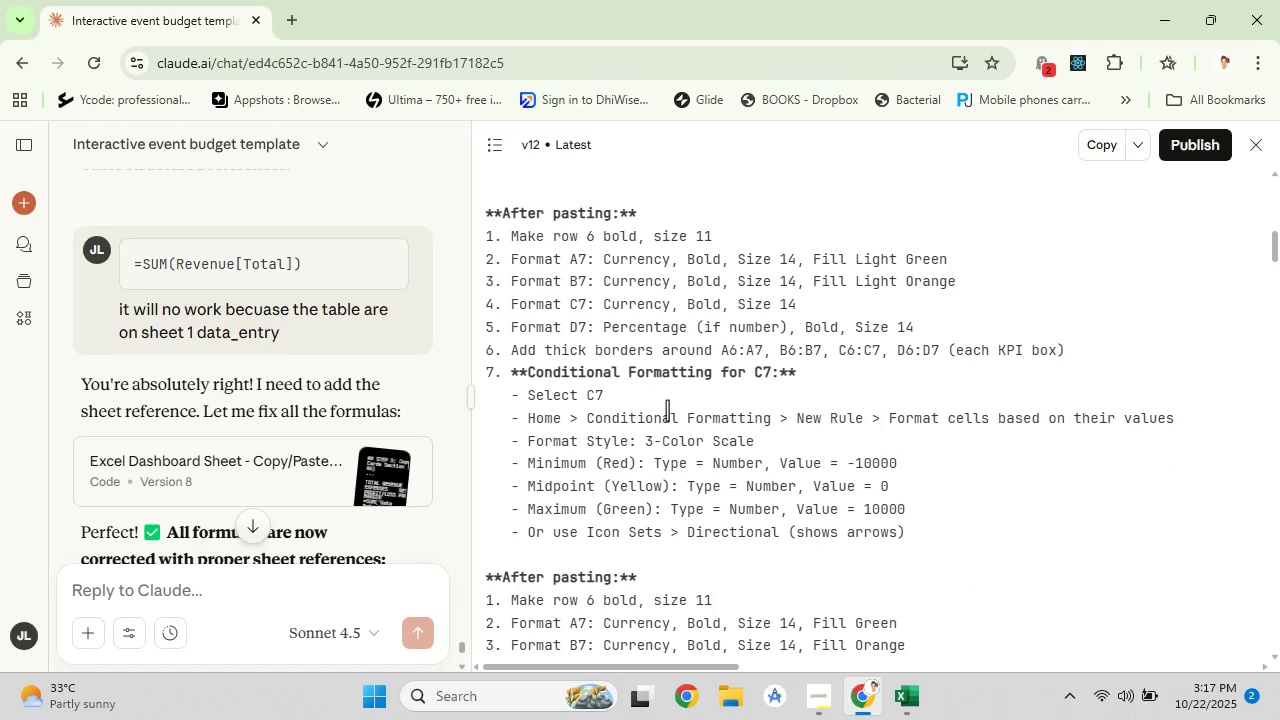 
wait(7.38)
 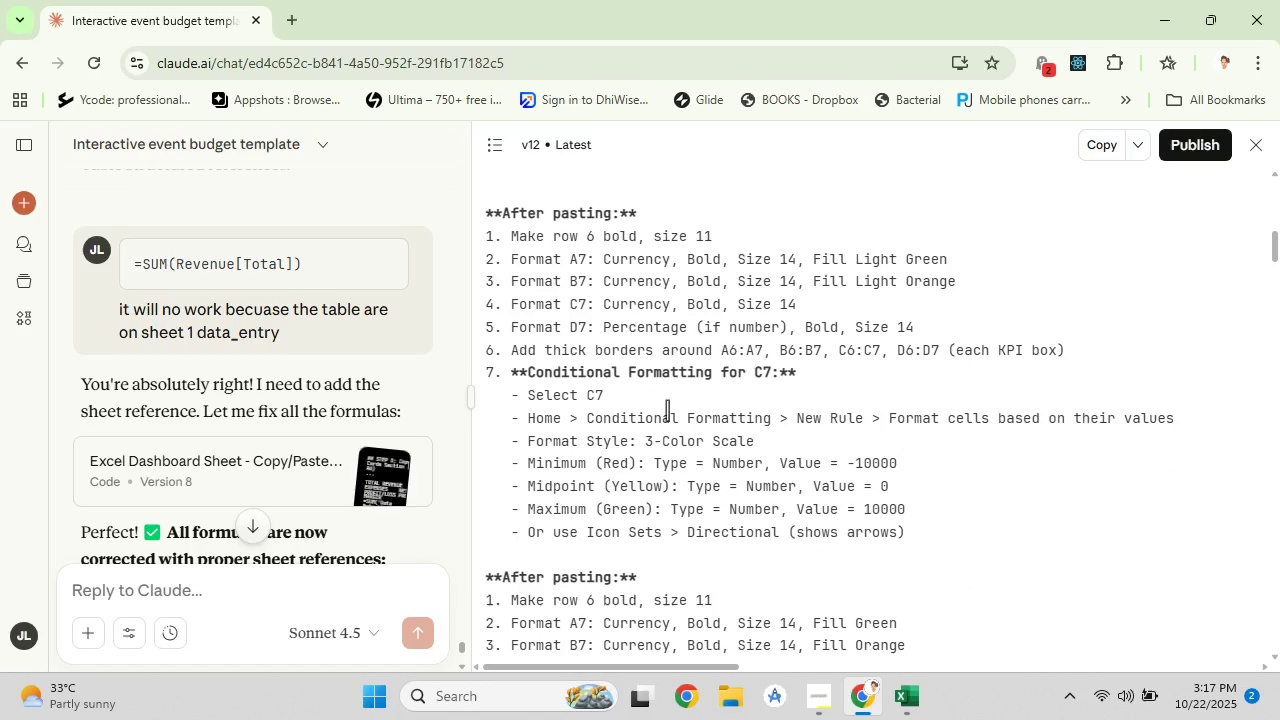 
scroll: coordinate [667, 410], scroll_direction: up, amount: 2.0
 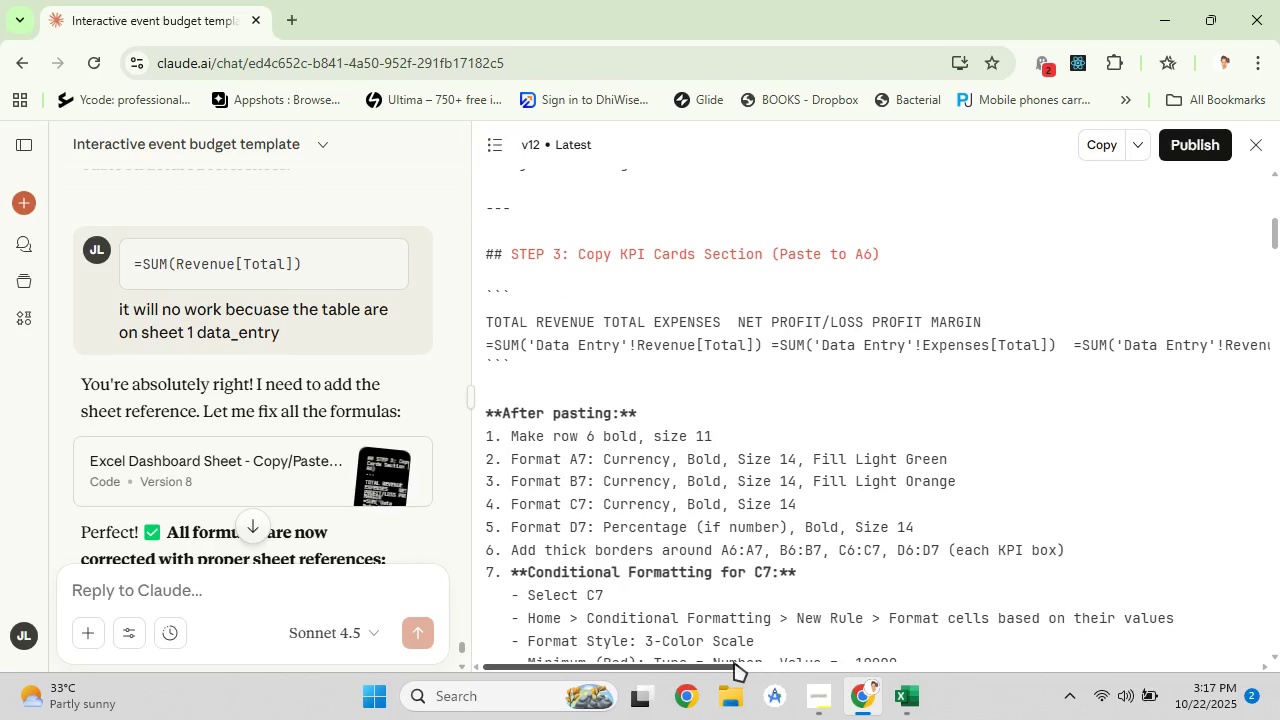 
wait(14.72)
 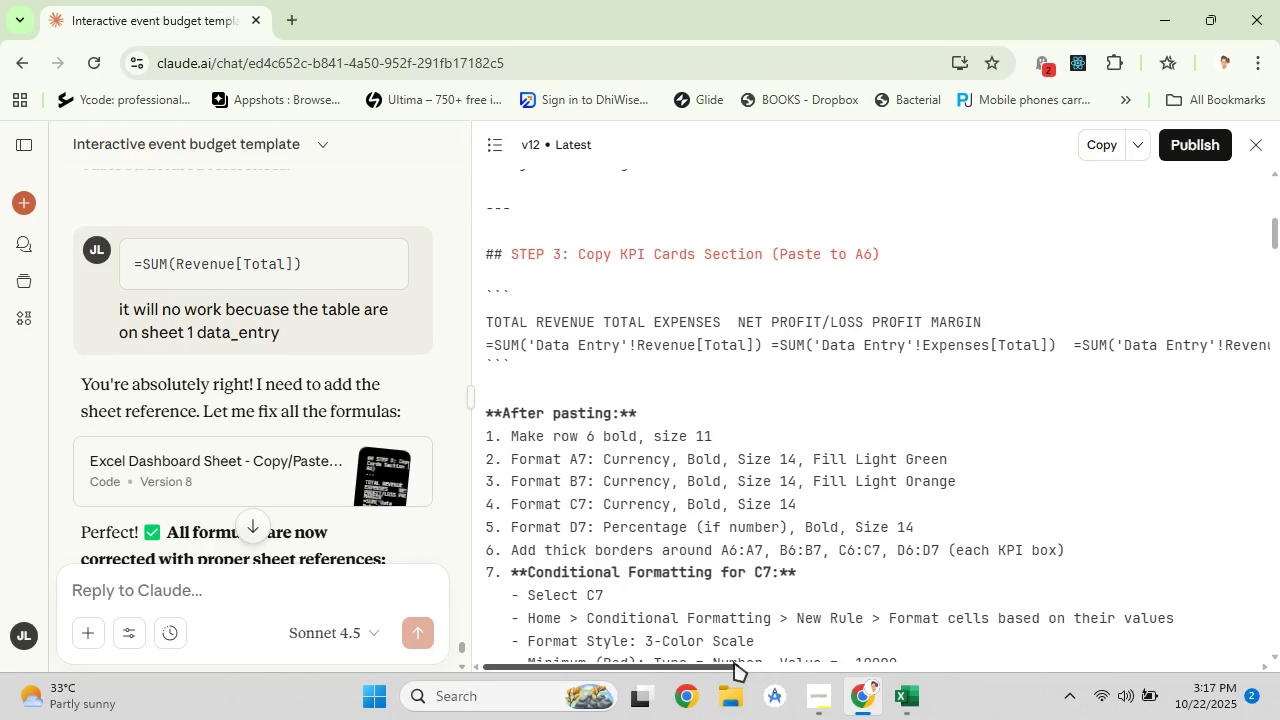 
scroll: coordinate [737, 457], scroll_direction: up, amount: 5.0
 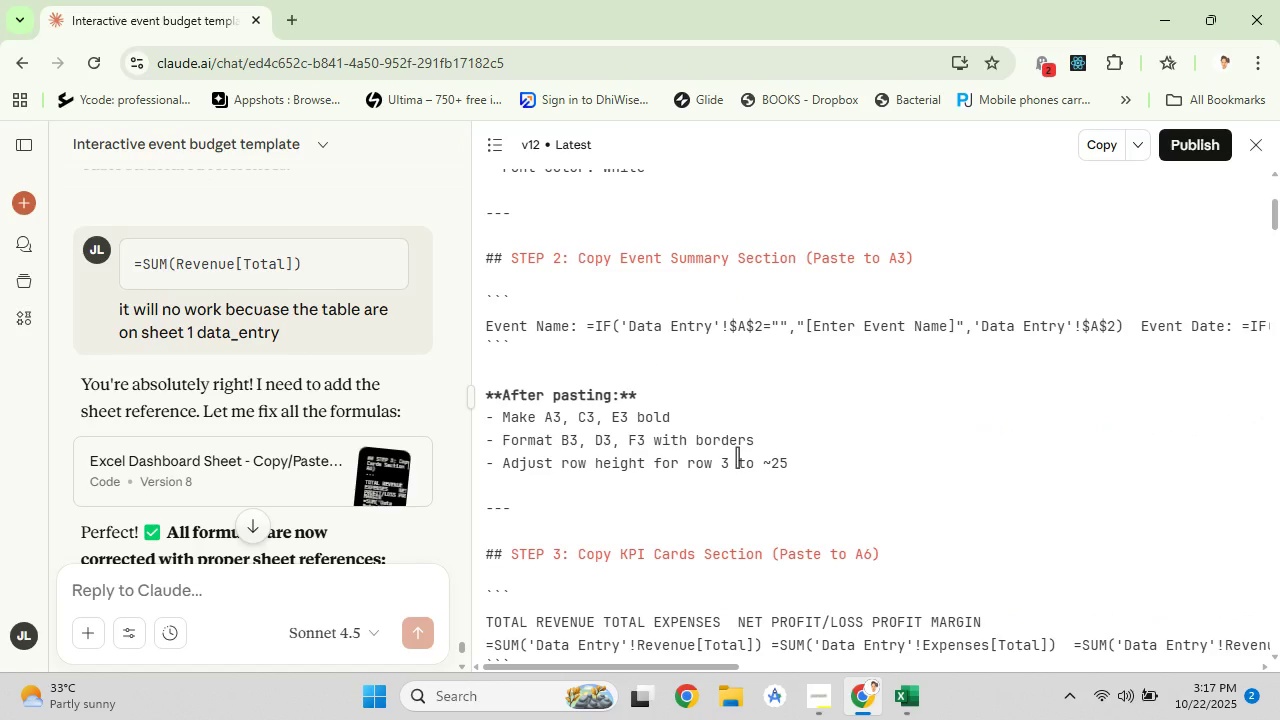 
scroll: coordinate [737, 457], scroll_direction: down, amount: 2.0
 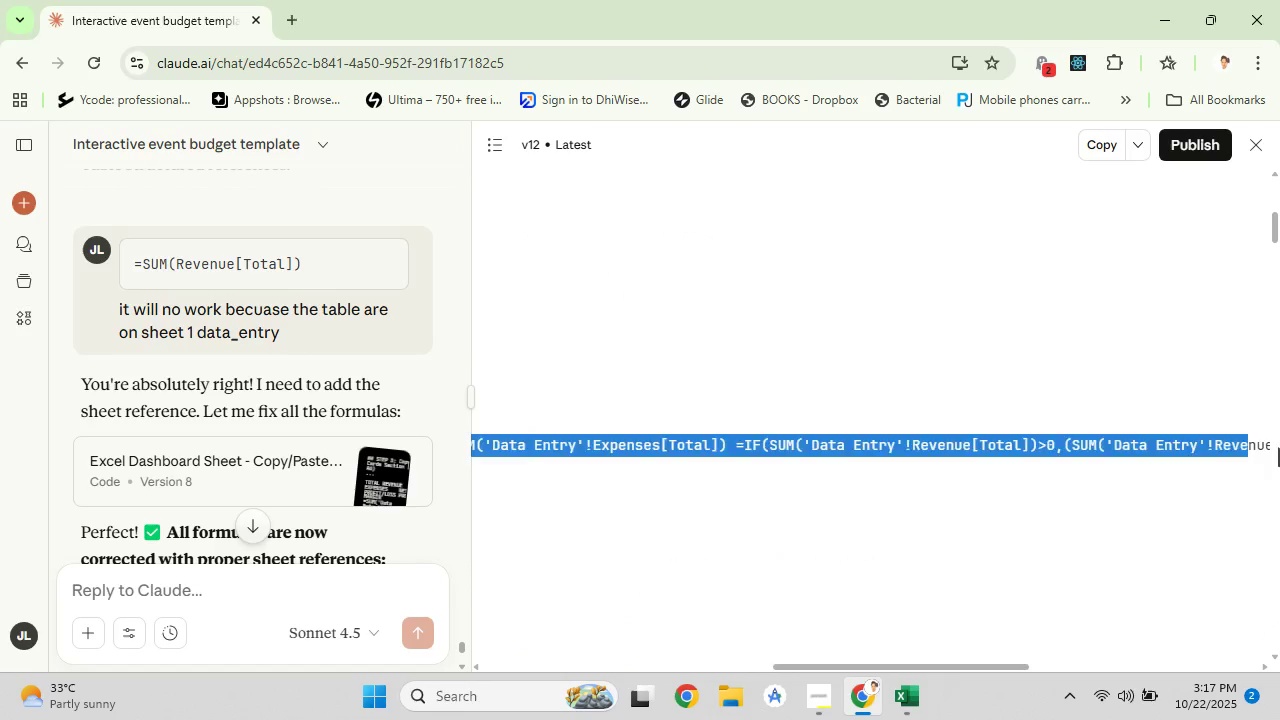 
wait(6.16)
 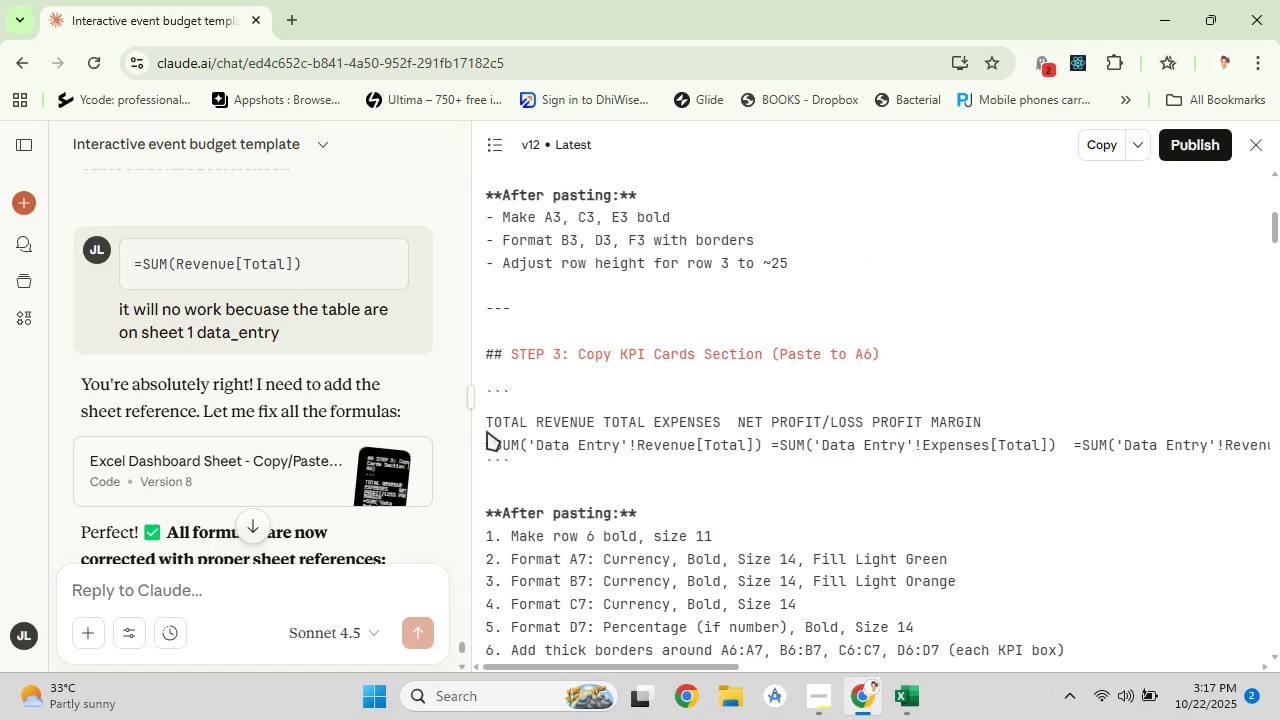 
right_click([1206, 449])
 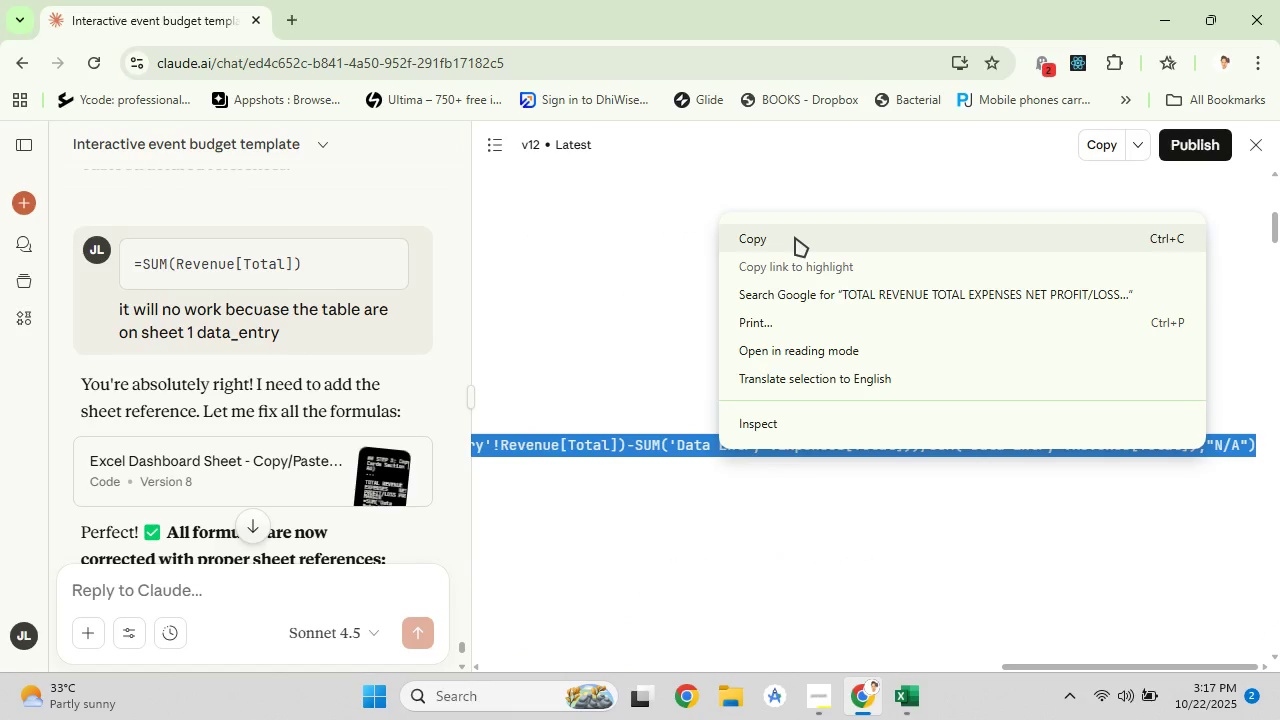 
left_click([795, 237])
 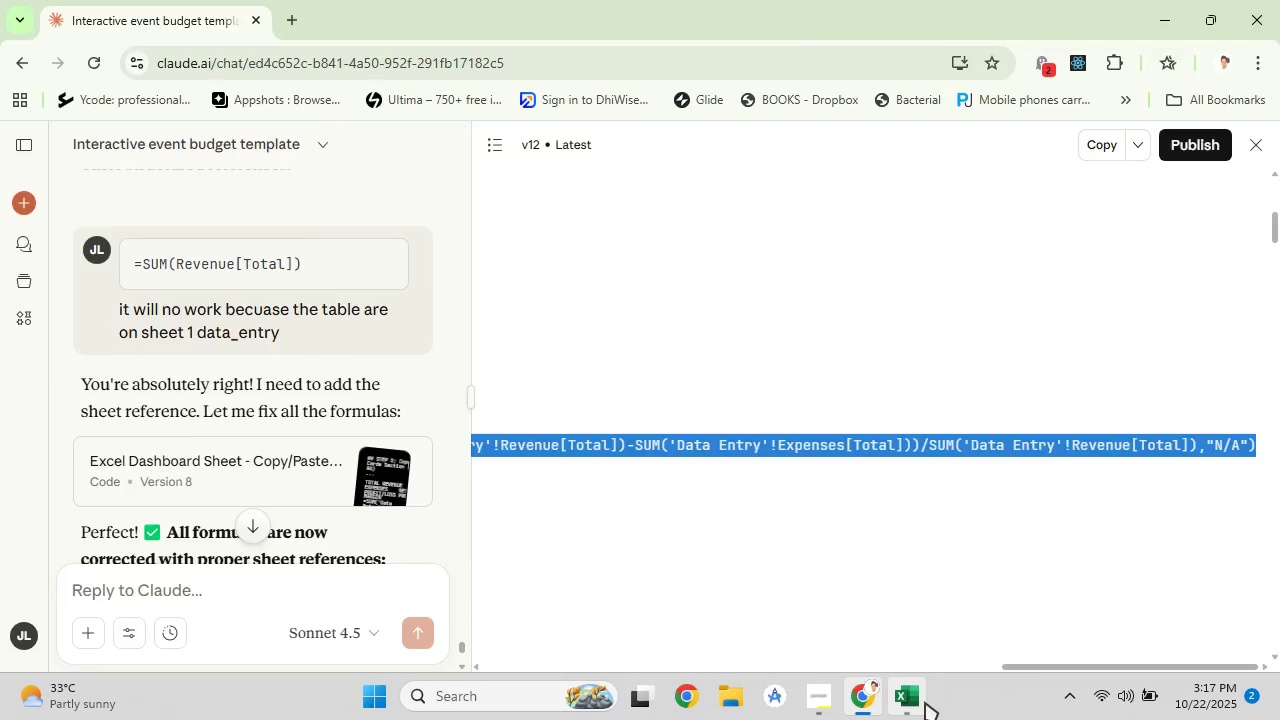 
left_click([925, 702])
 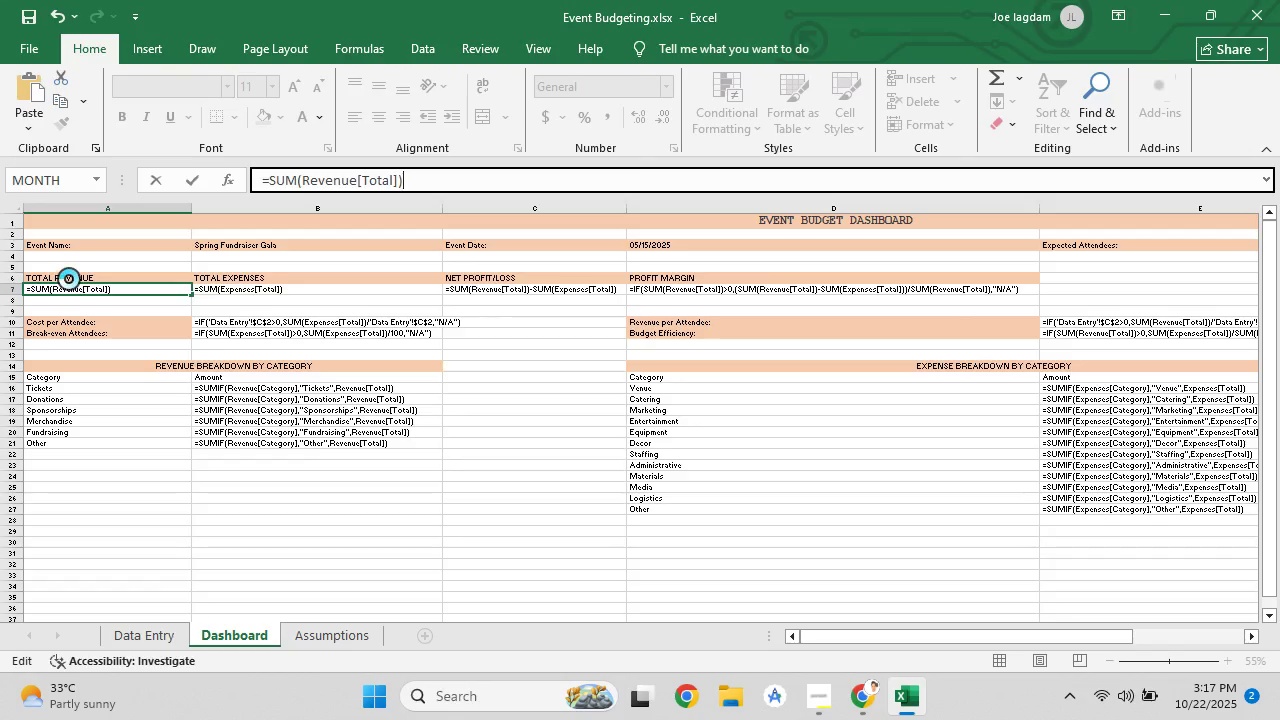 
left_click([68, 278])
 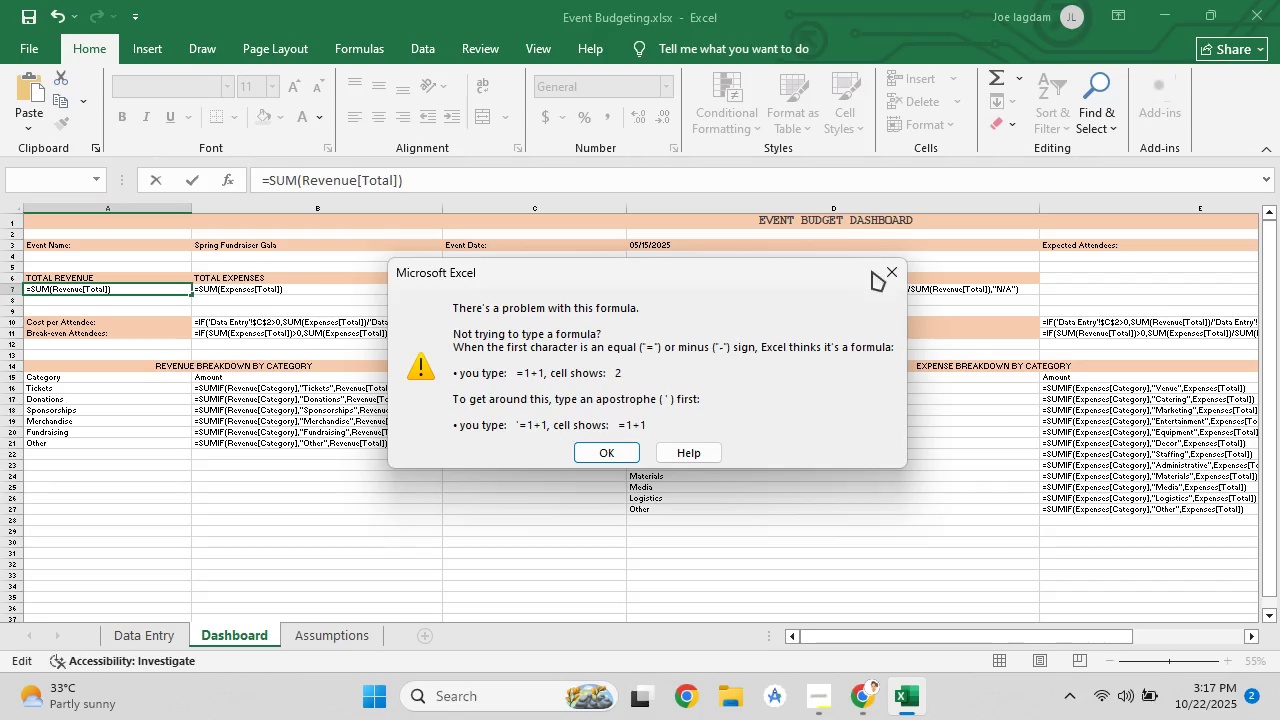 
left_click([892, 271])
 